 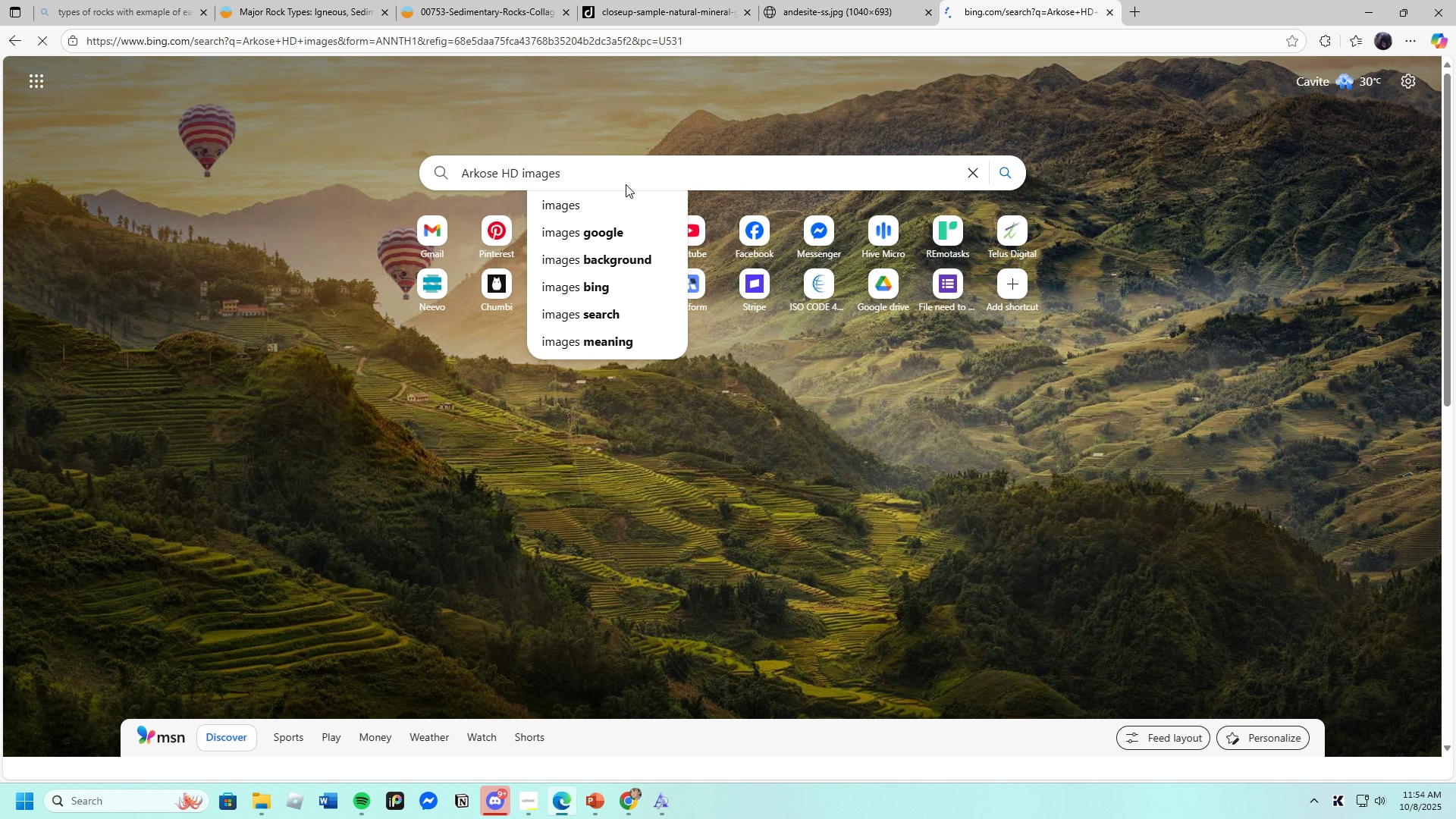 
left_click([262, 126])
 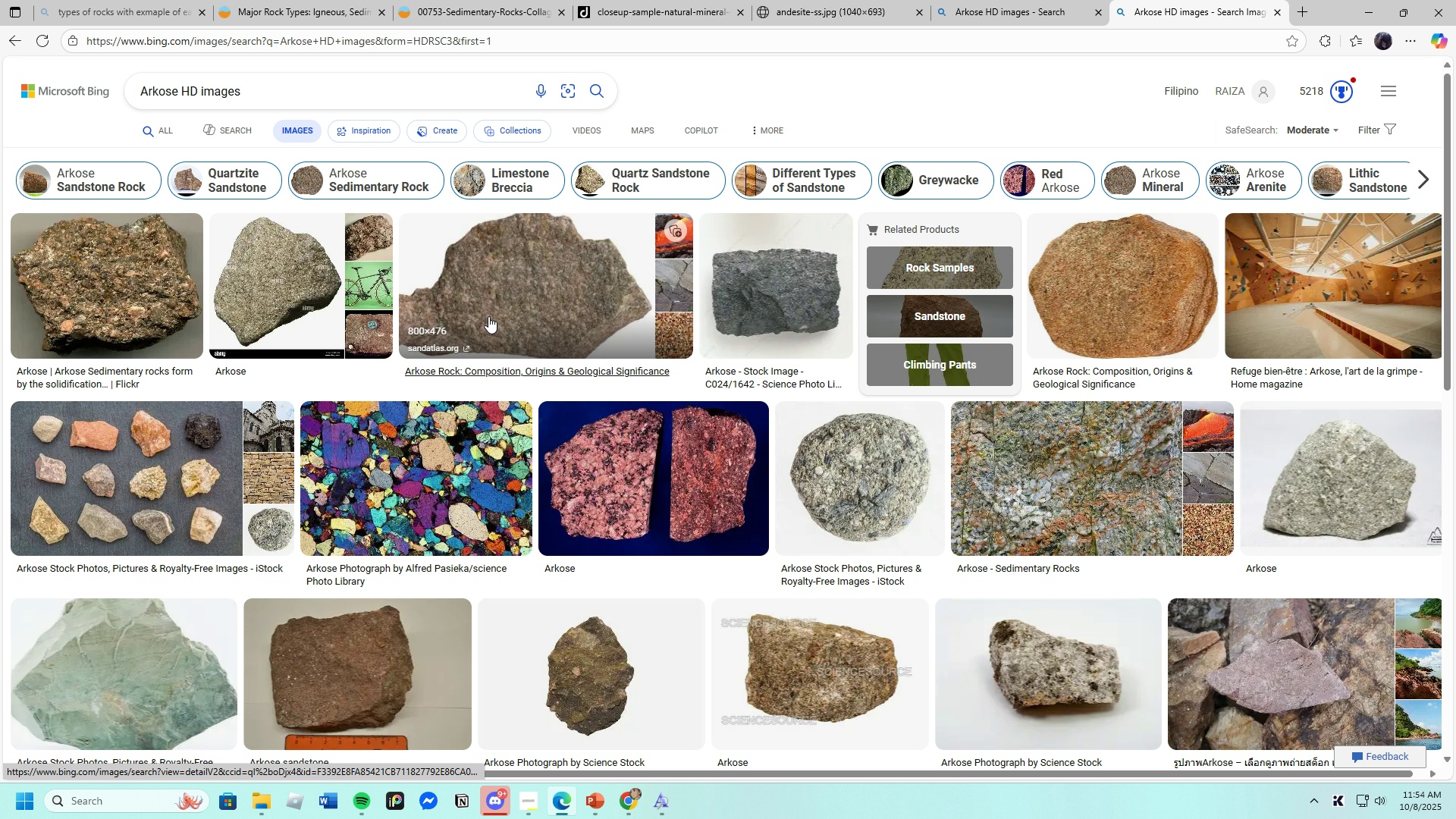 
left_click([99, 281])
 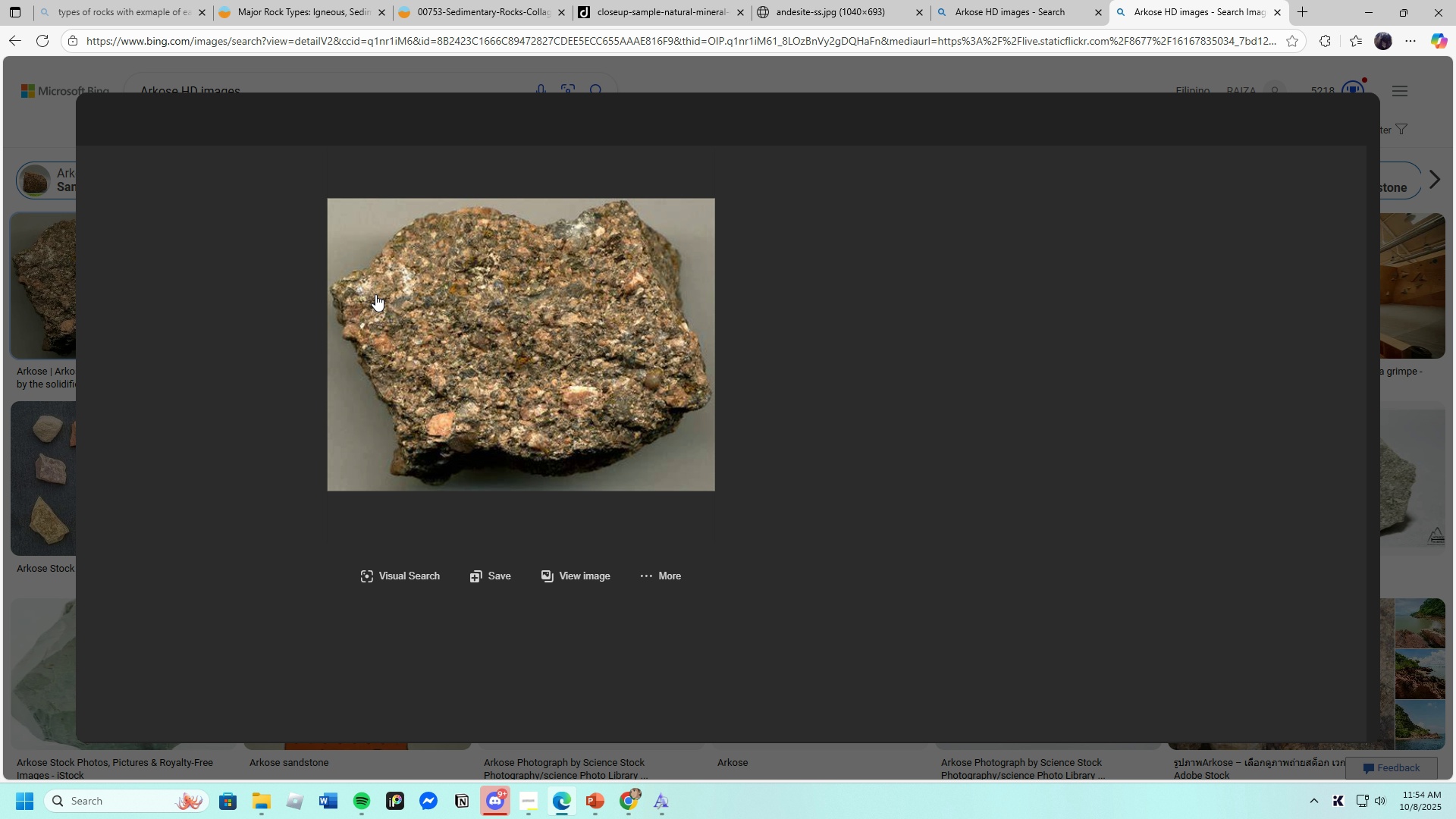 
right_click([378, 292])
 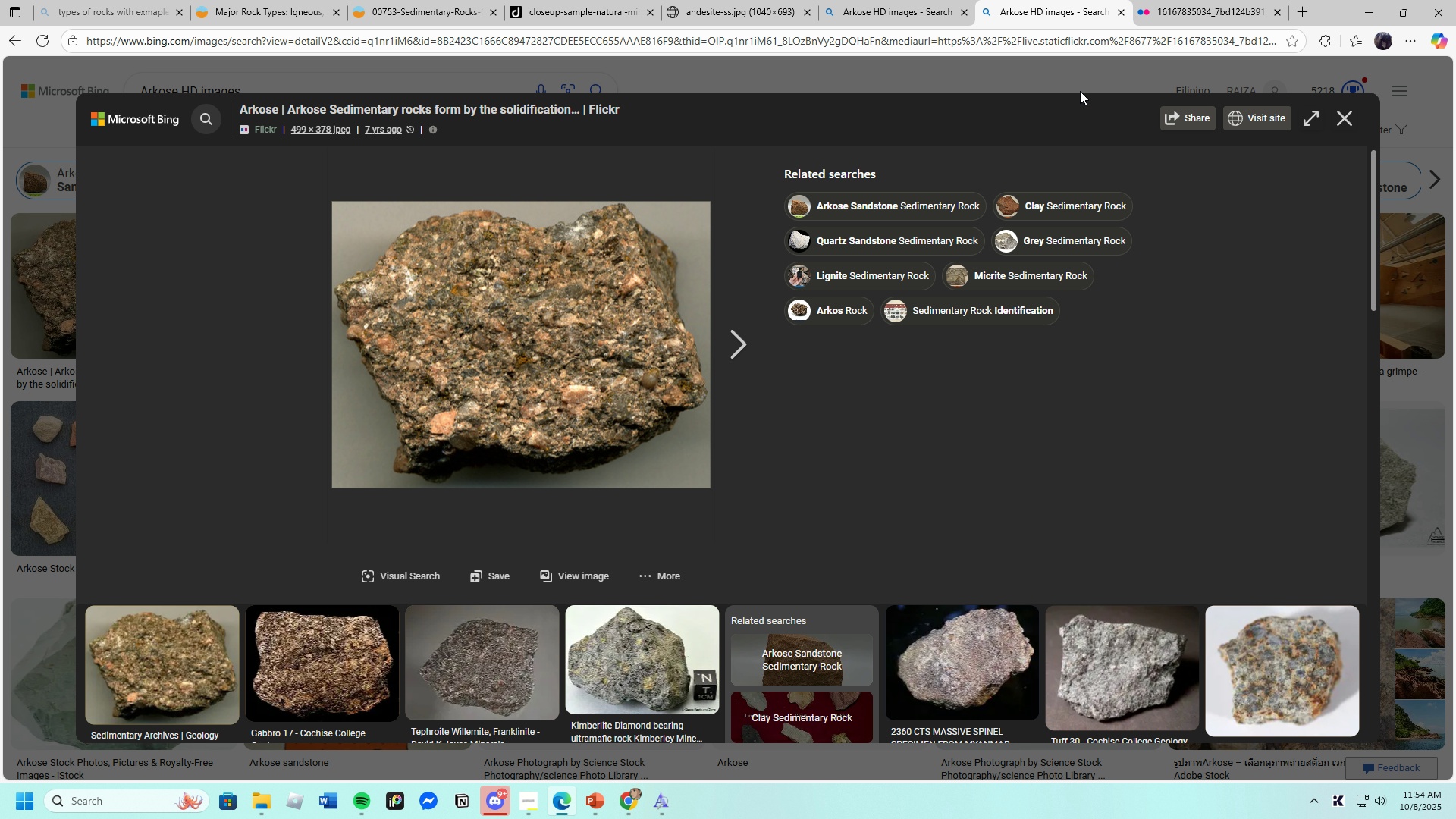 
left_click([1142, 3])
 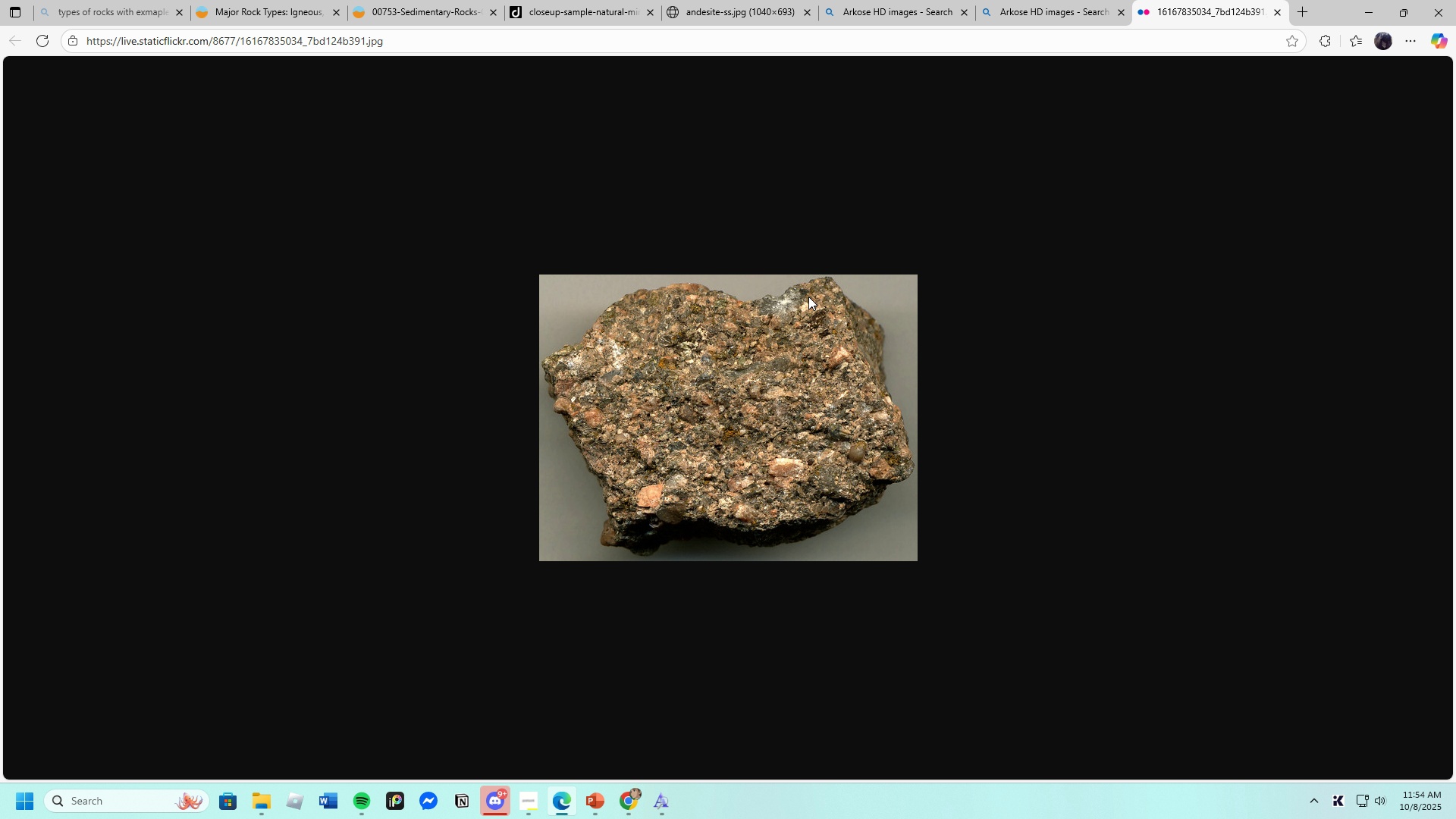 
right_click([806, 296])
 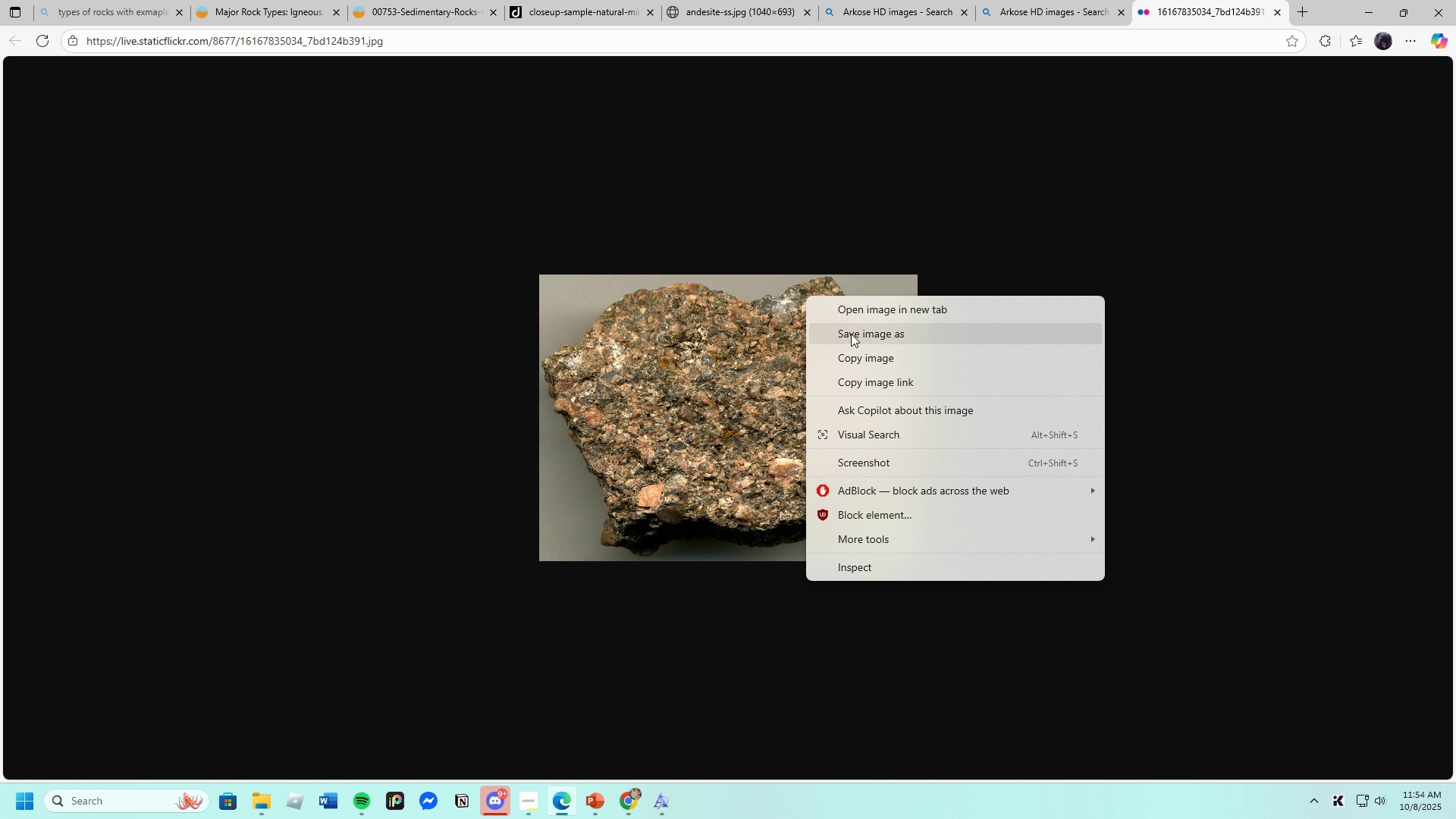 
left_click([851, 334])
 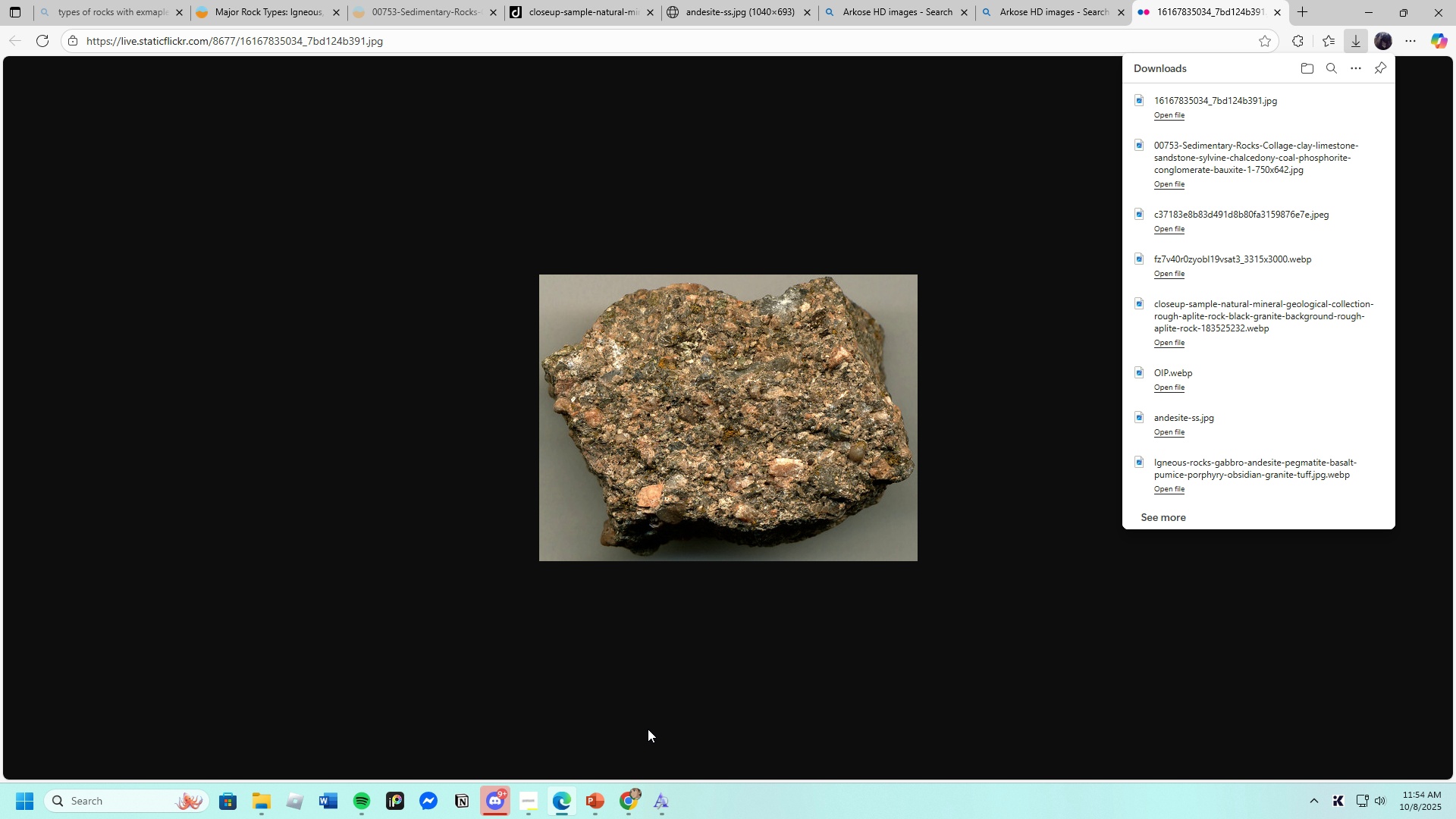 
left_click([594, 807])
 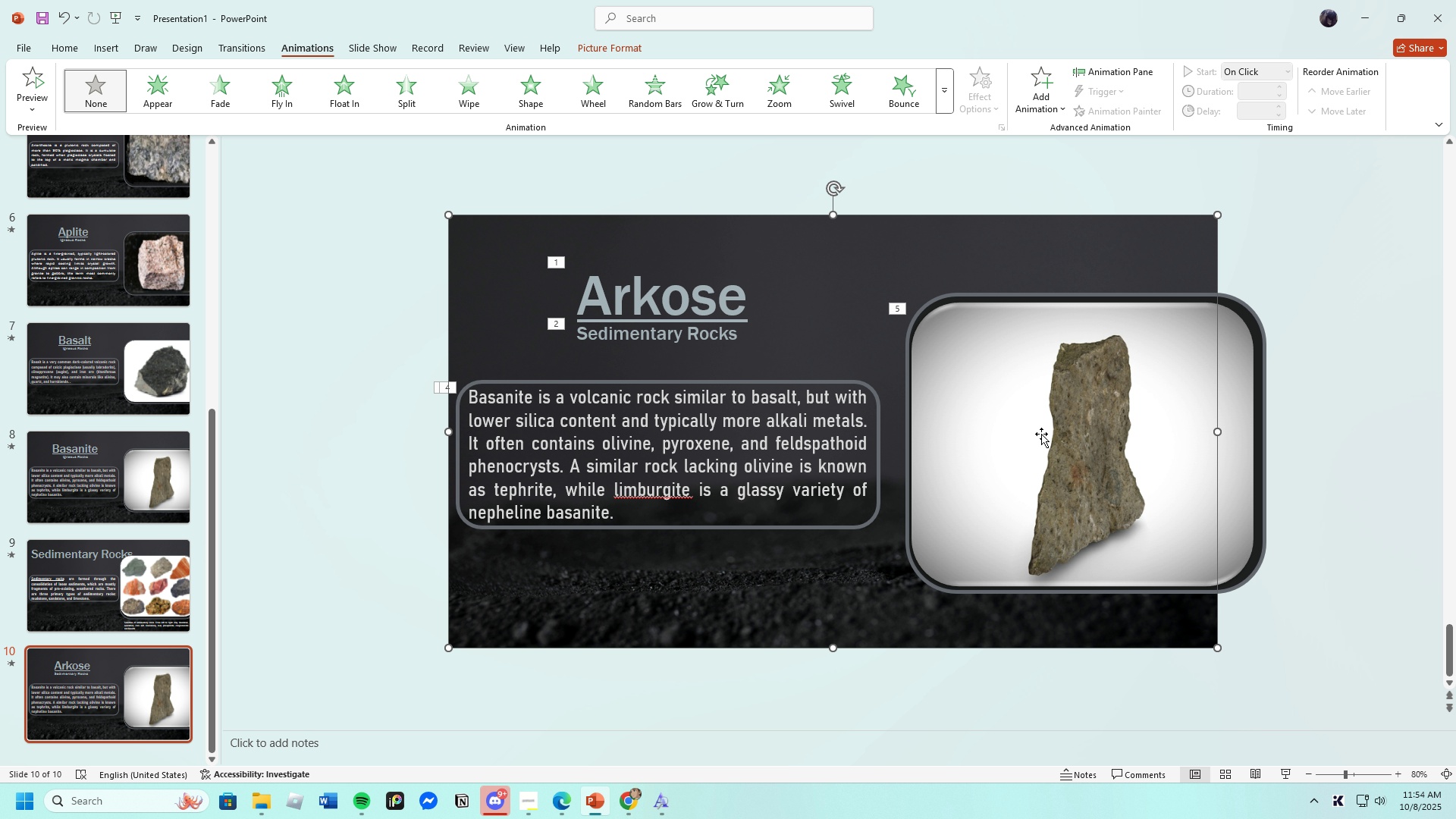 
left_click([1041, 434])
 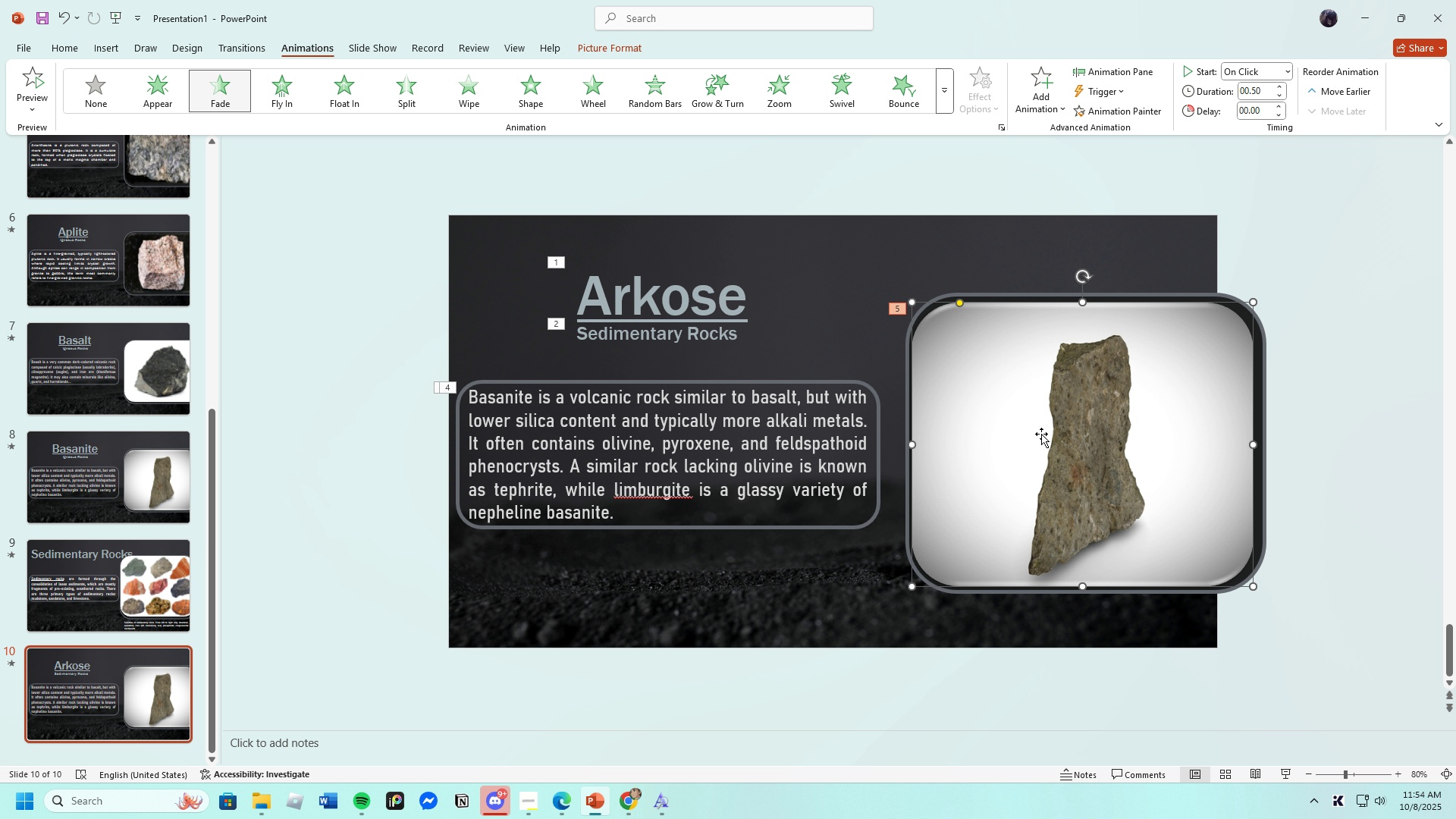 
key(Backspace)
 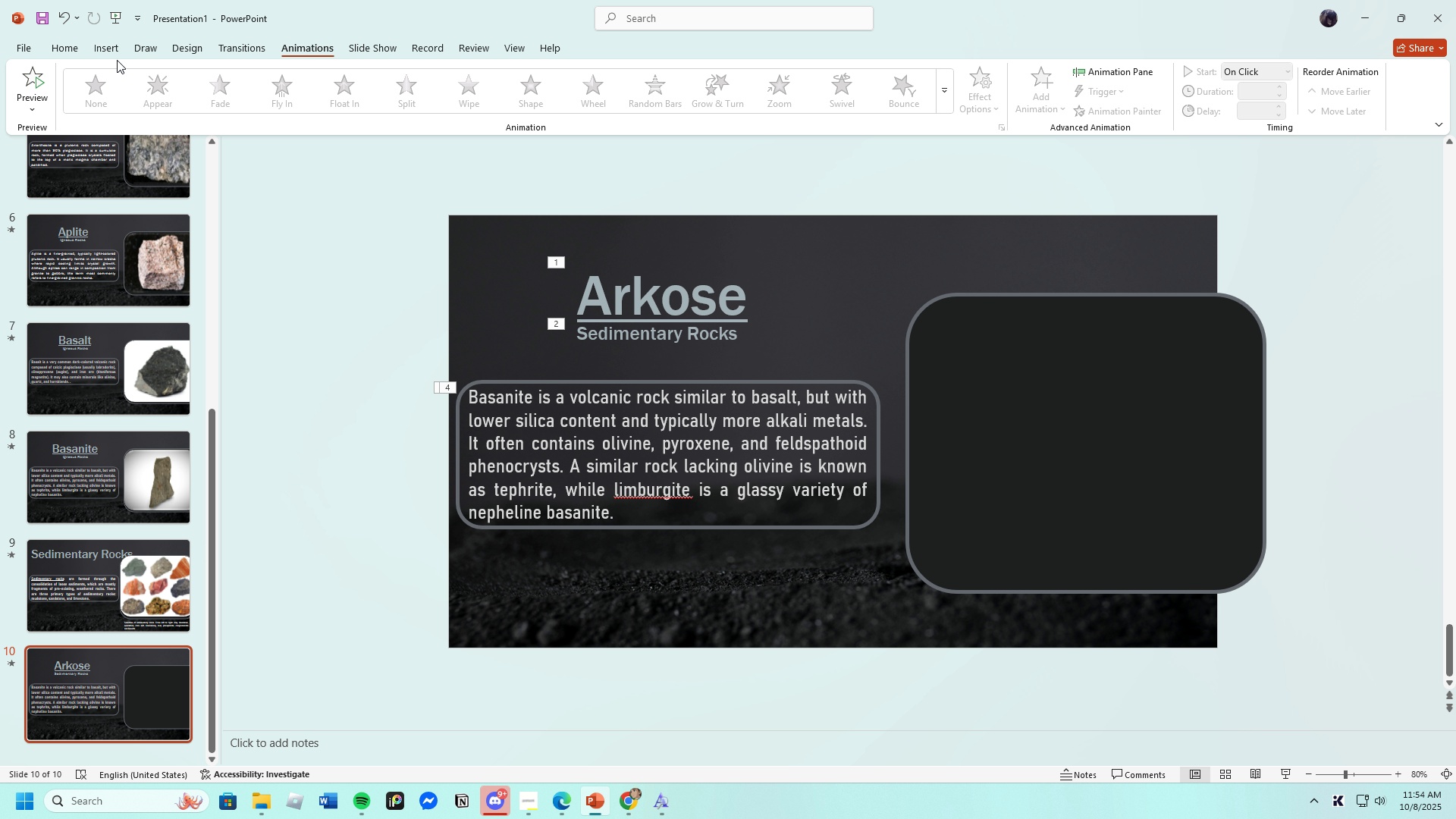 
left_click([116, 49])
 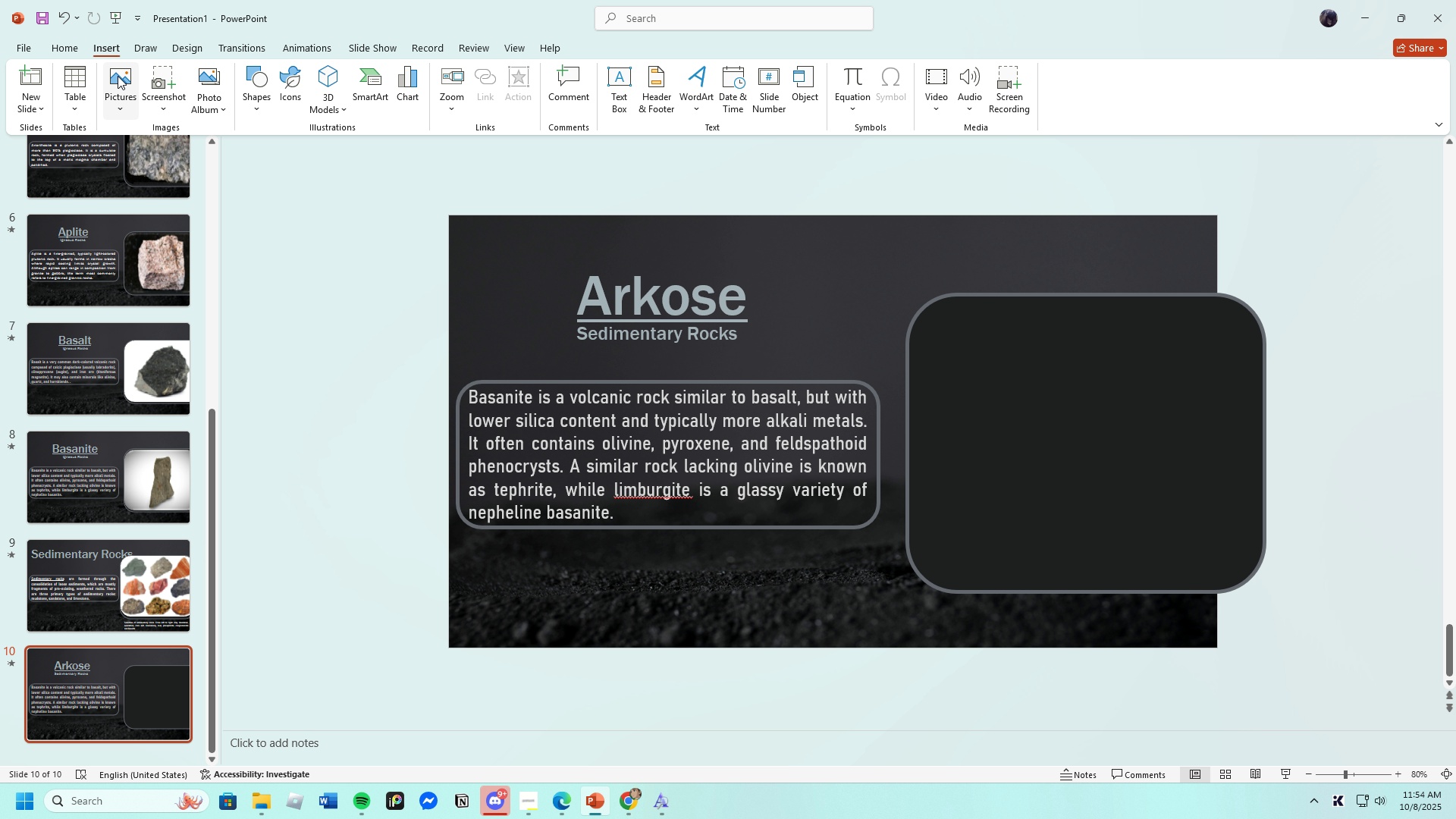 
left_click([118, 77])
 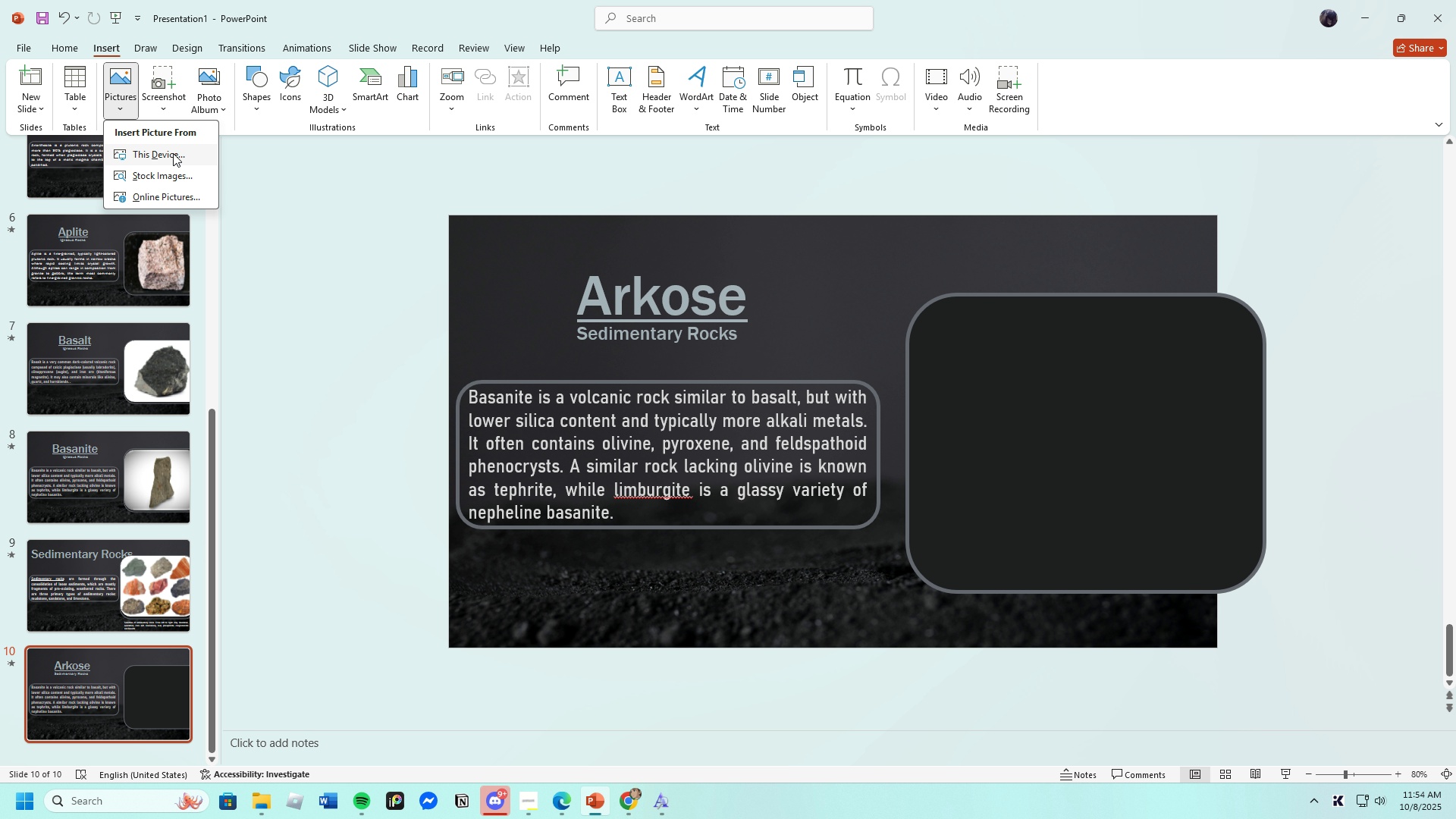 
left_click([173, 153])
 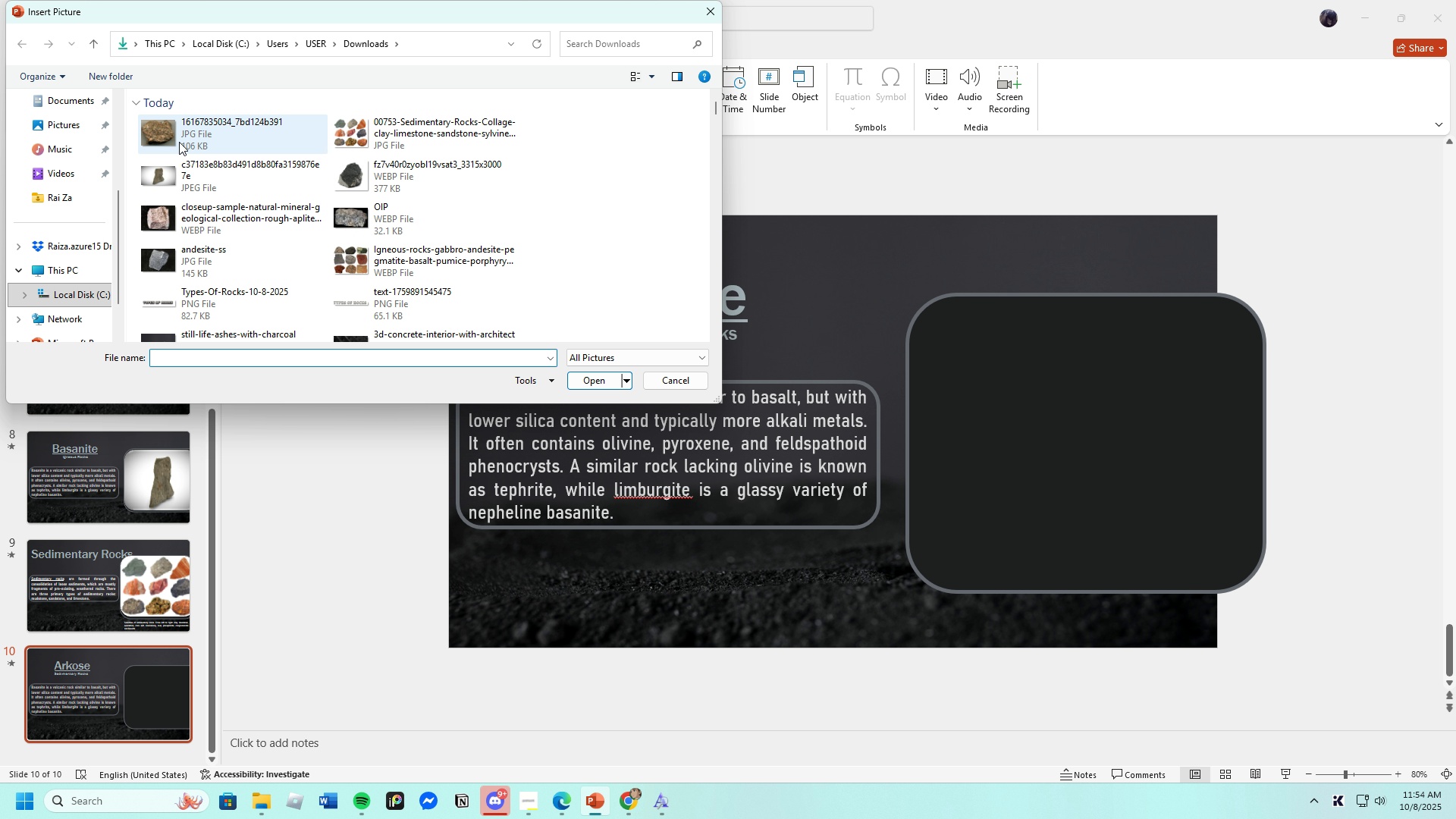 
left_click([185, 133])
 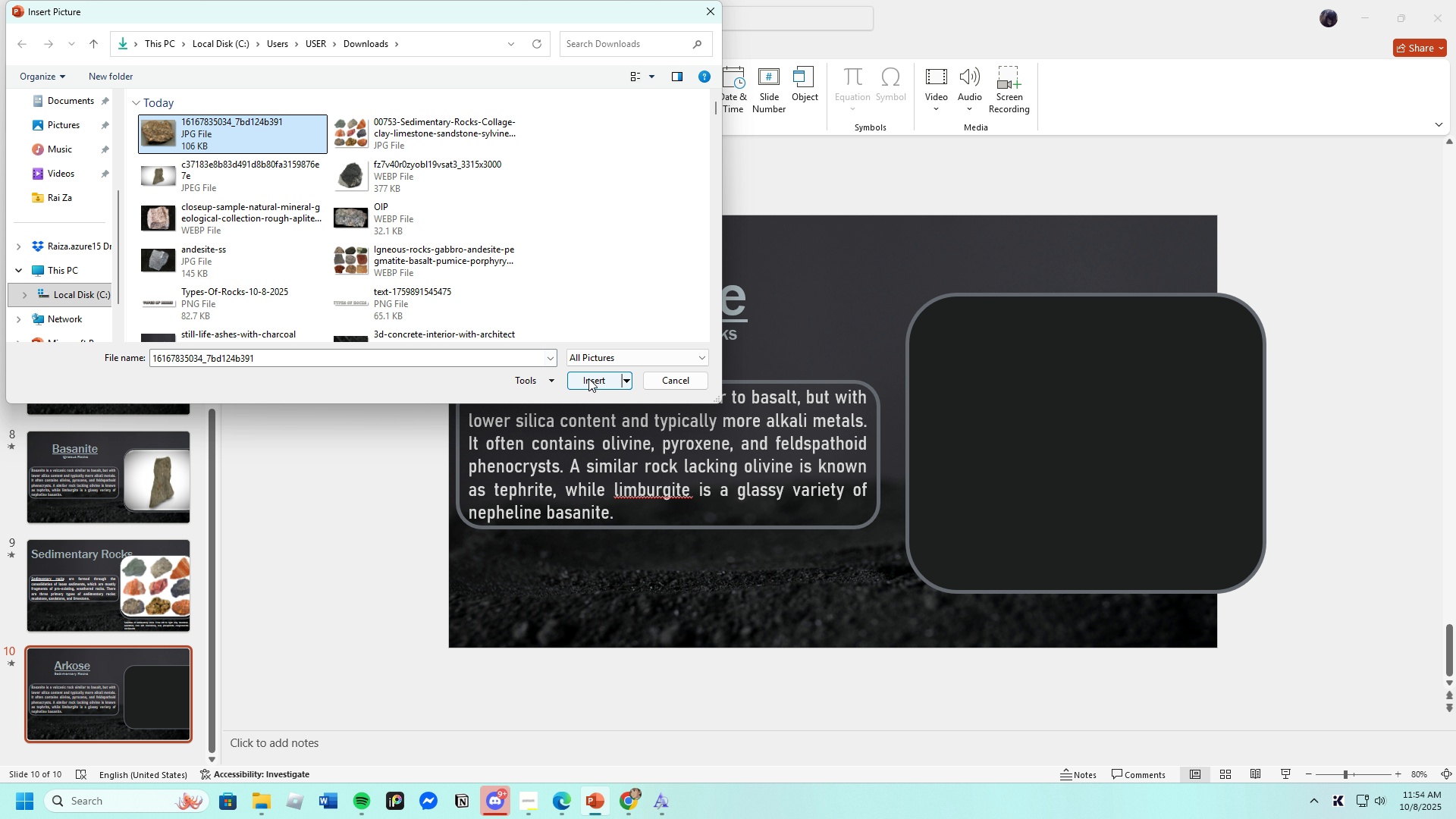 
left_click([588, 378])
 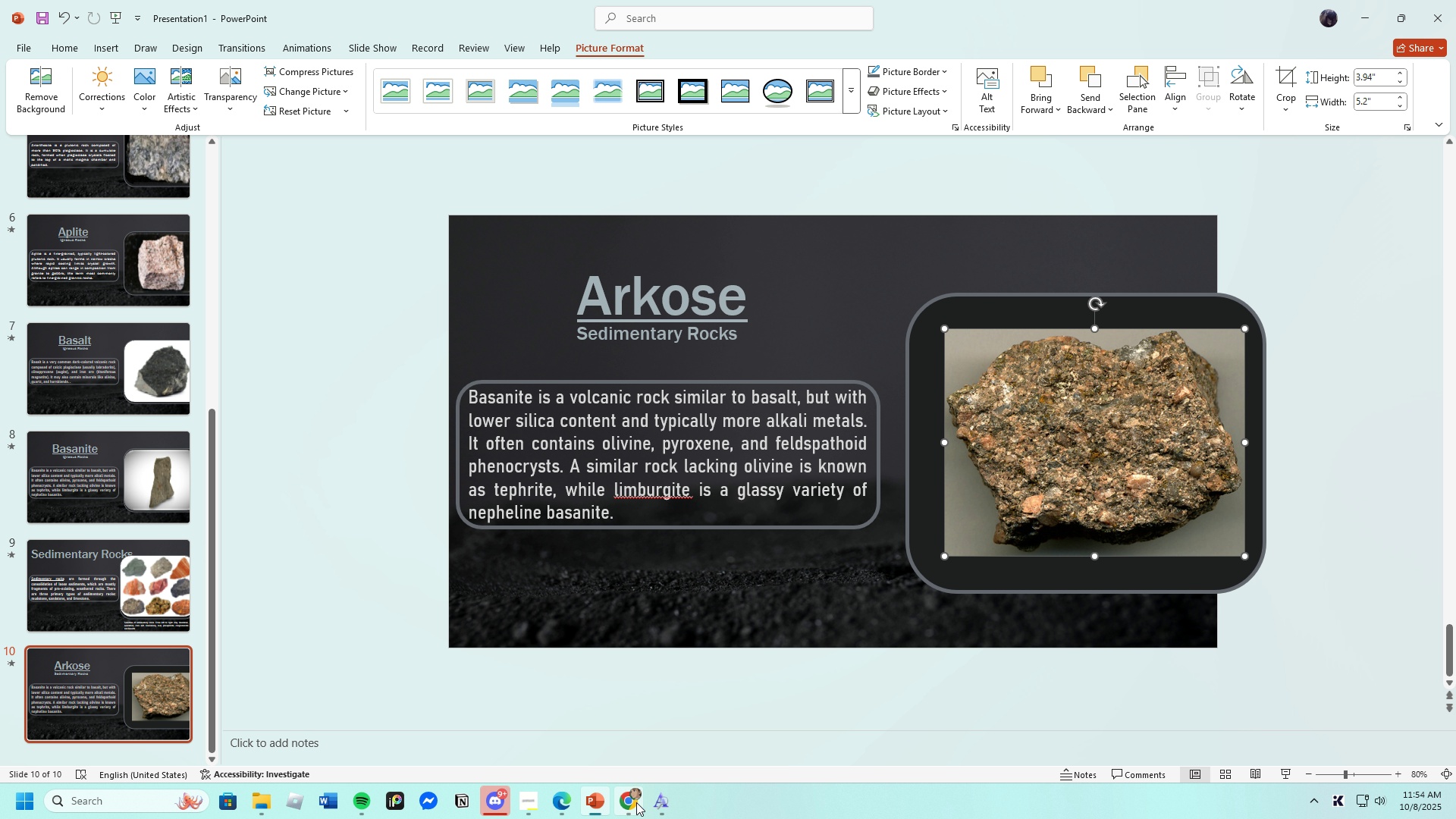 
left_click([566, 808])
 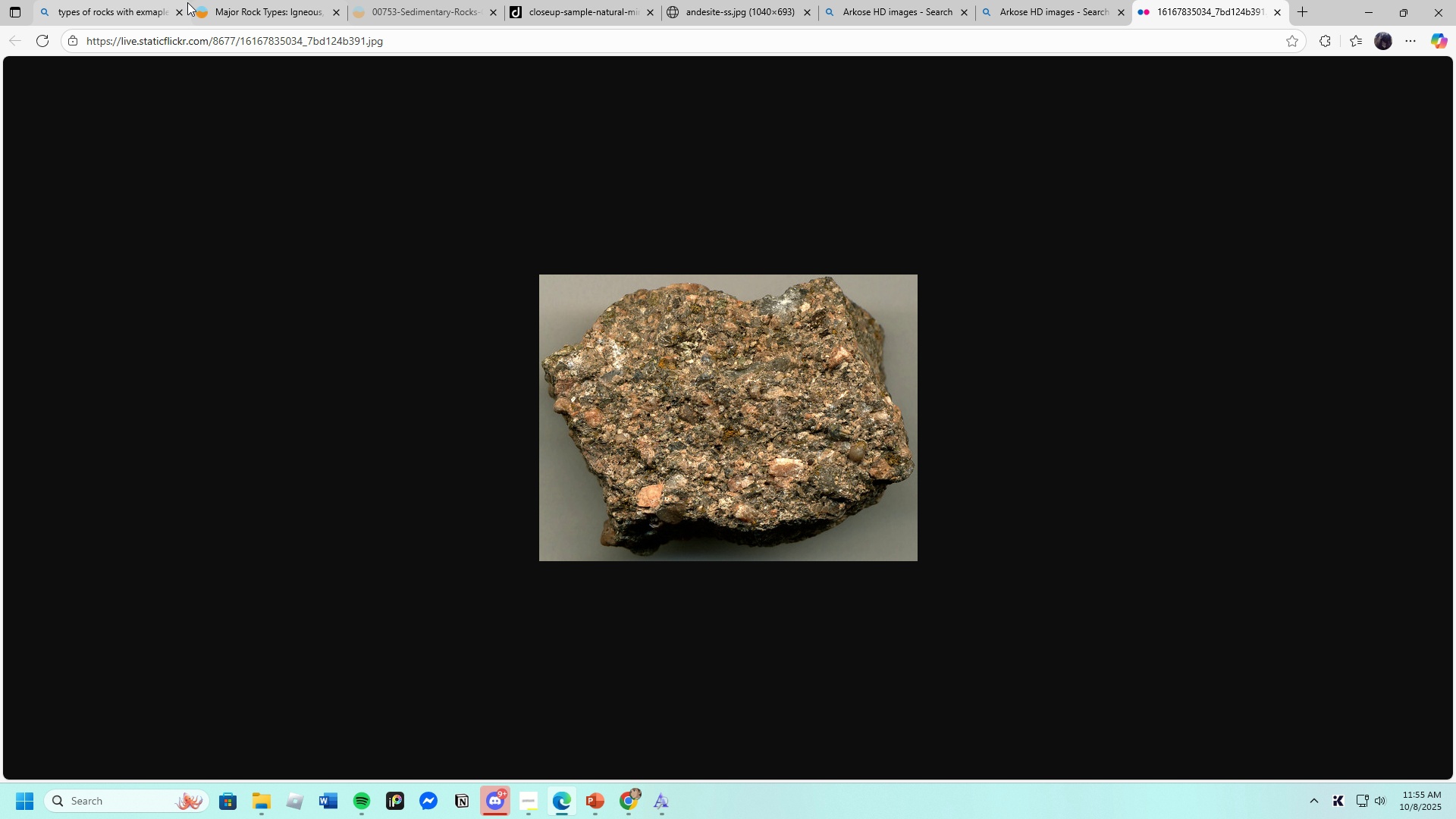 
left_click([215, 6])
 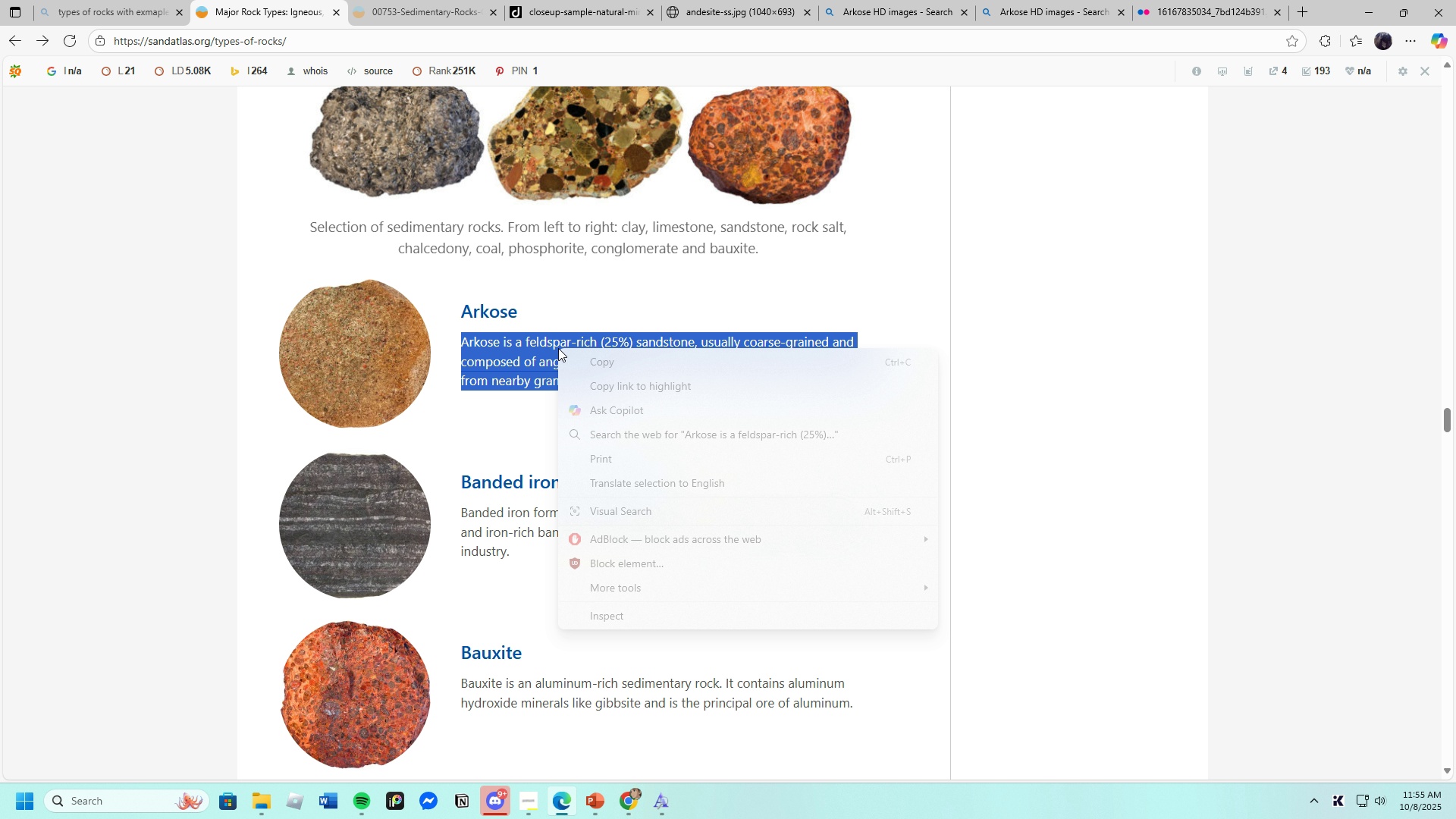 
left_click([595, 354])
 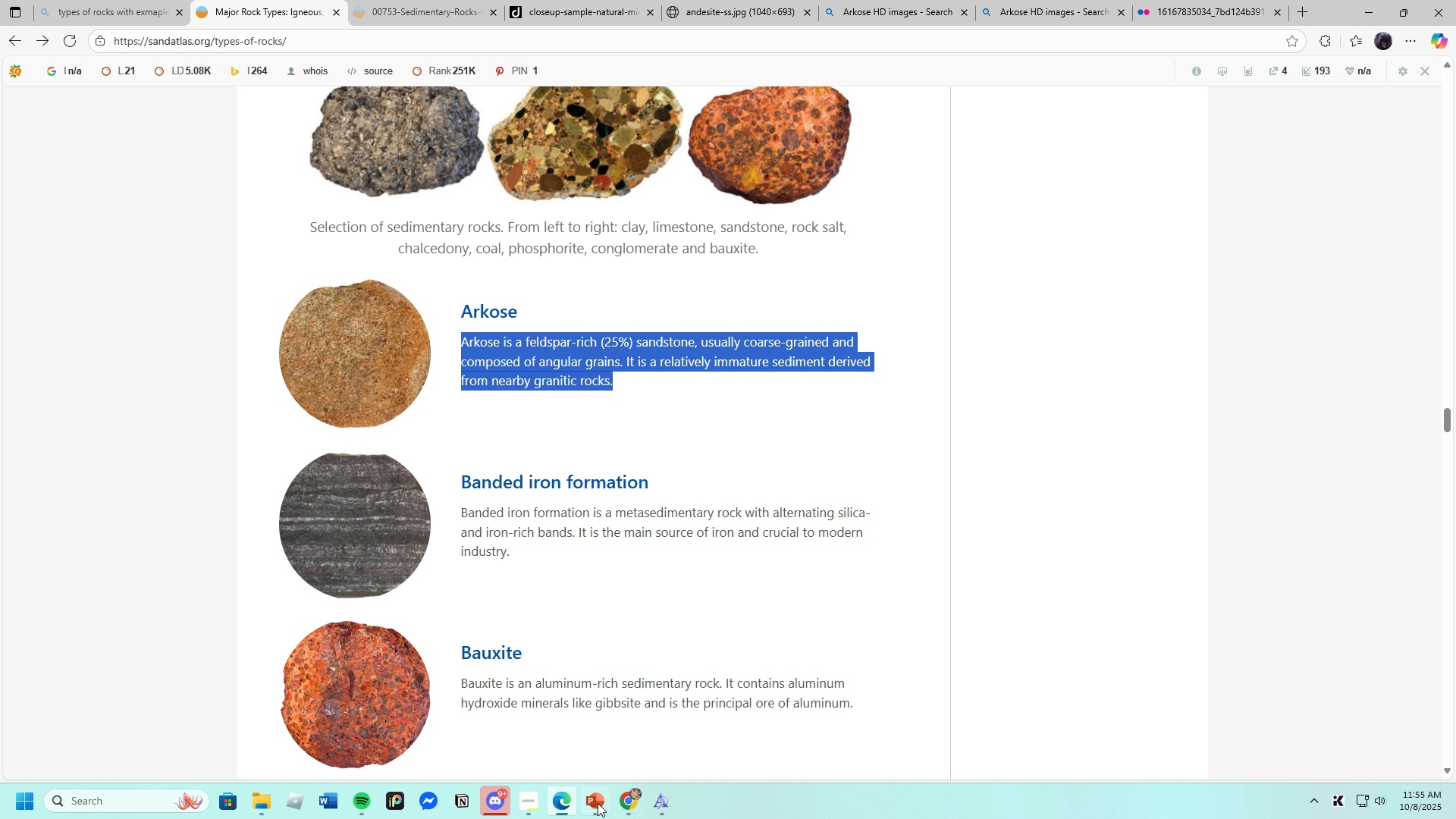 
left_click([595, 805])
 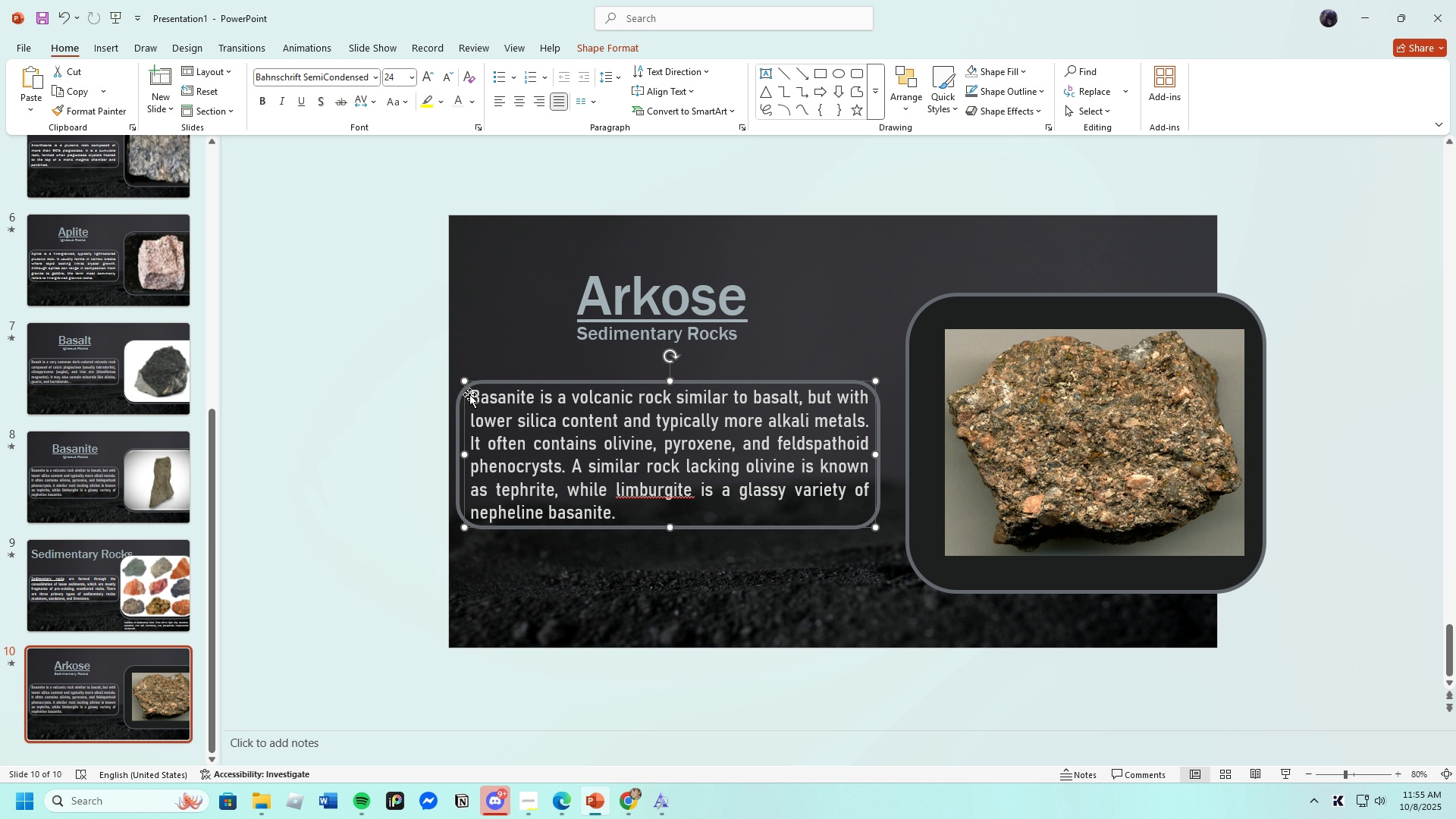 
left_click([472, 398])
 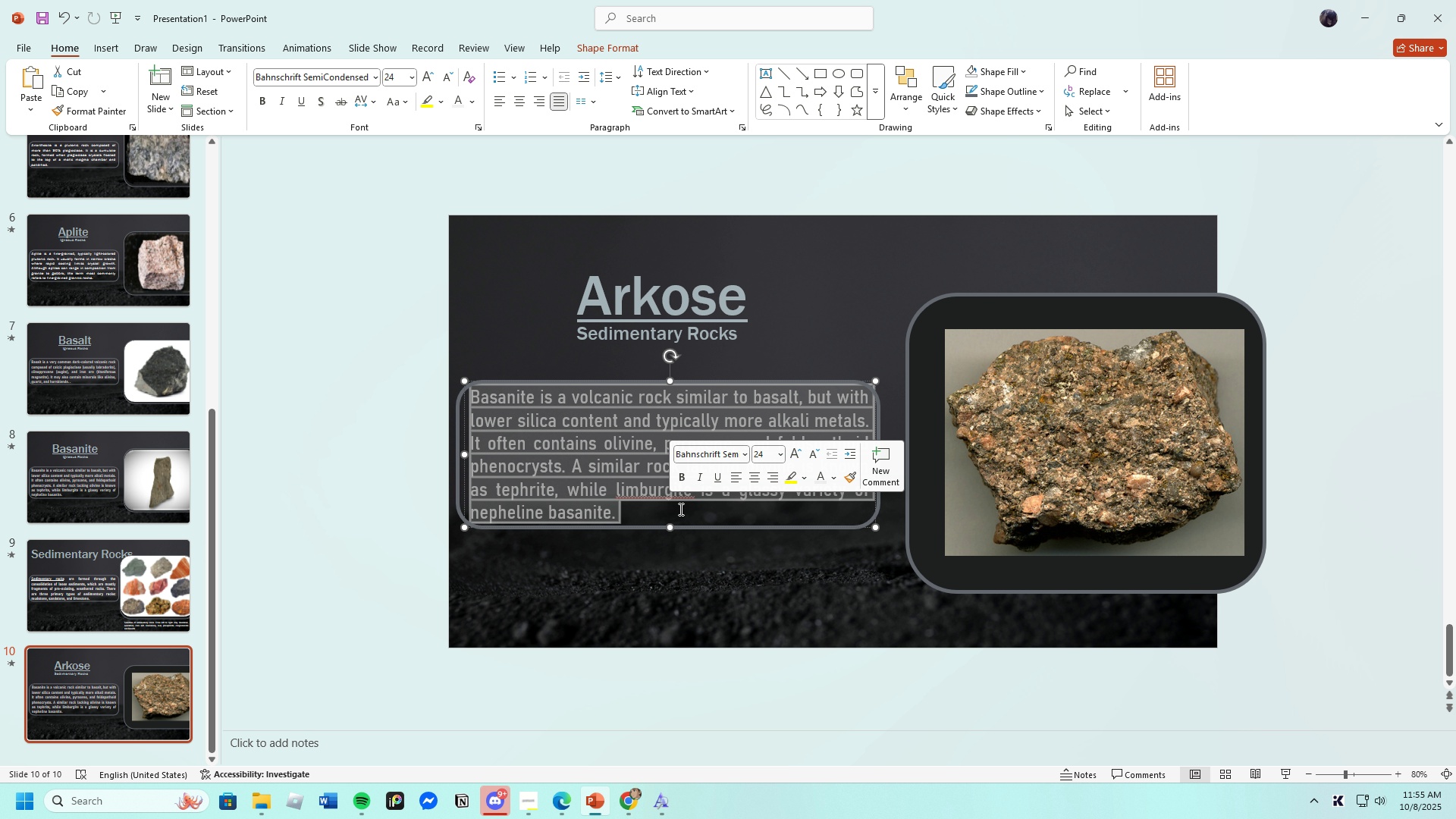 
key(Backspace)
 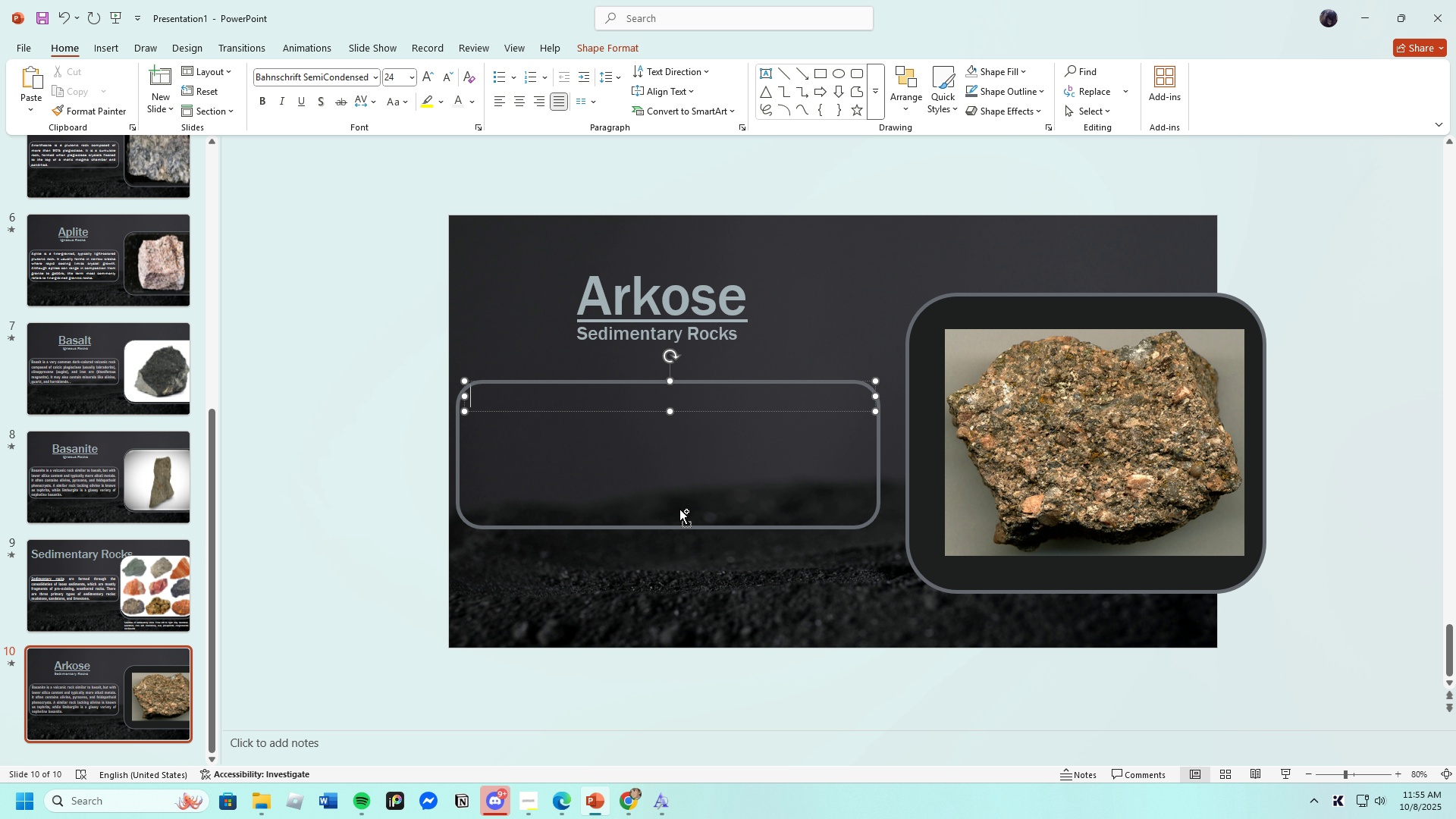 
key(Control+ControlLeft)
 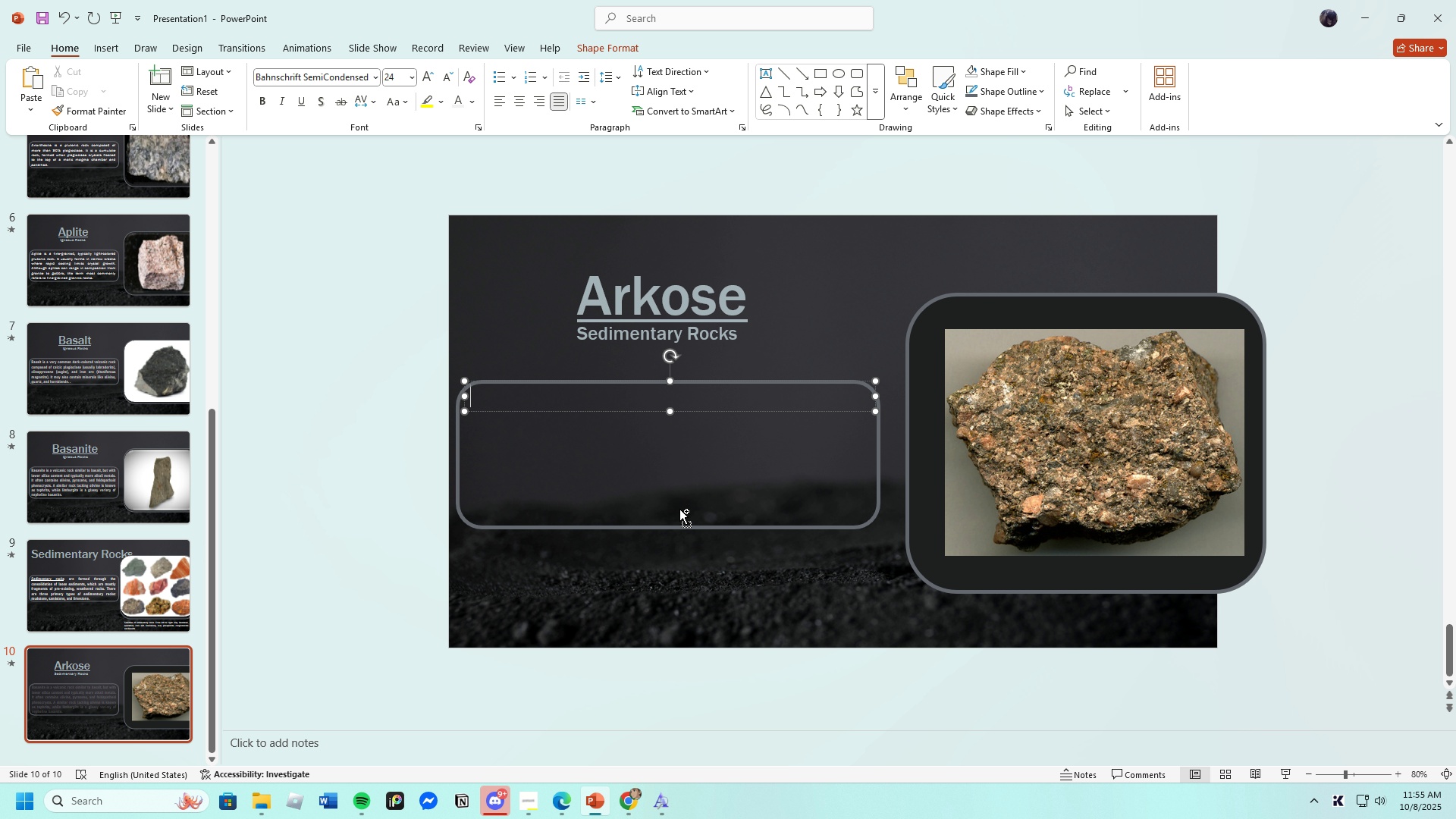 
key(Control+V)
 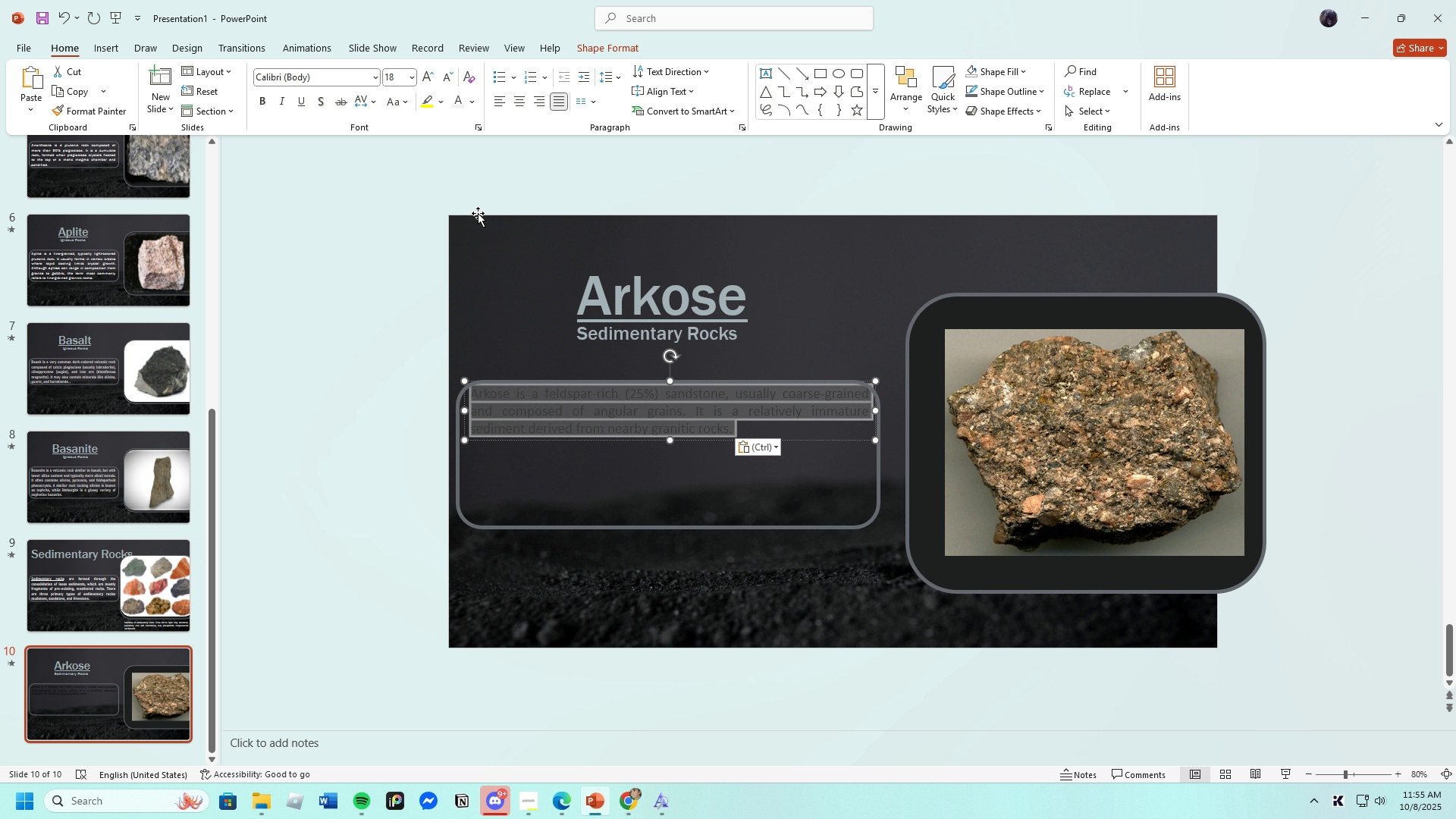 
left_click([377, 74])
 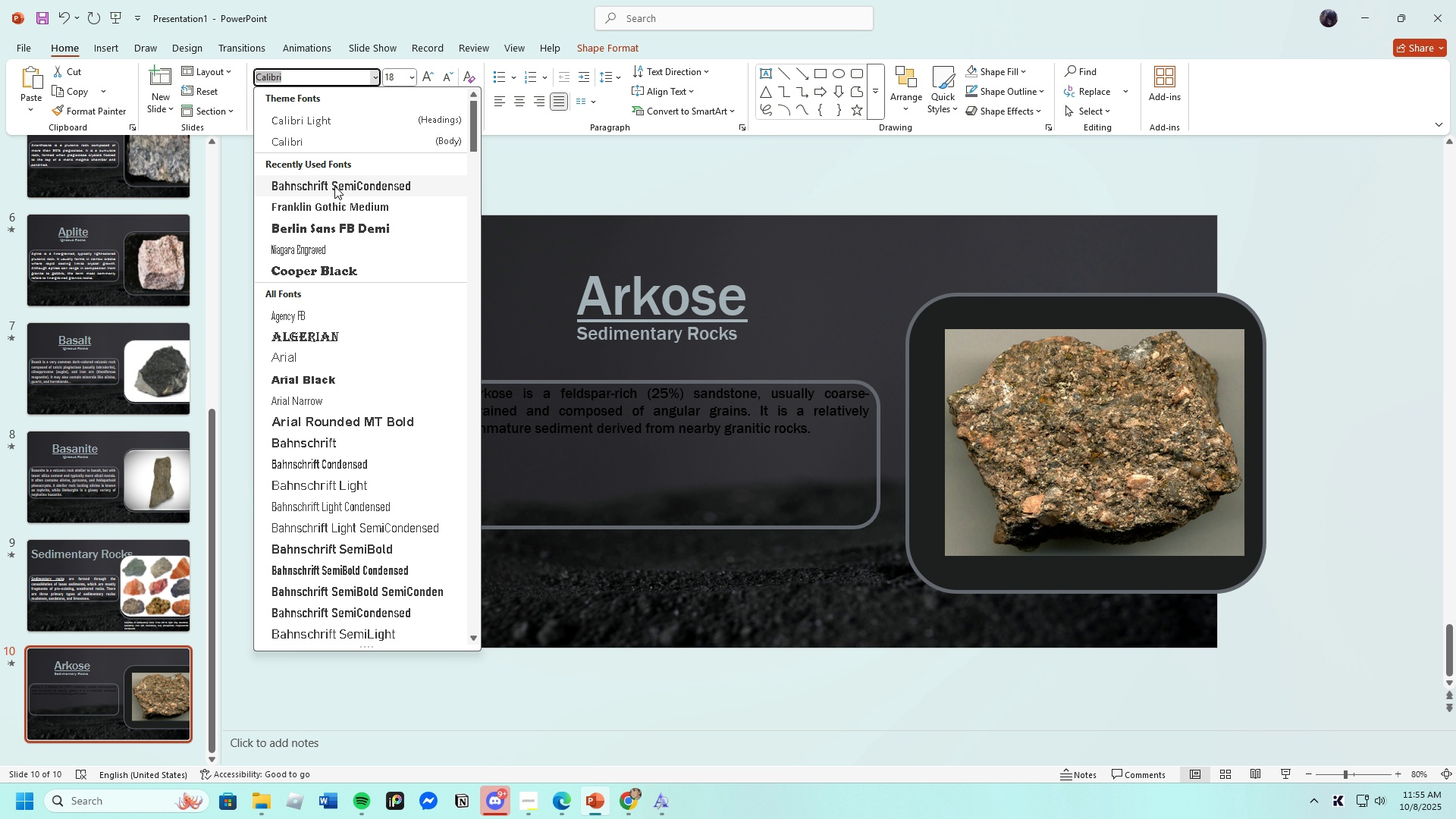 
left_click([334, 184])
 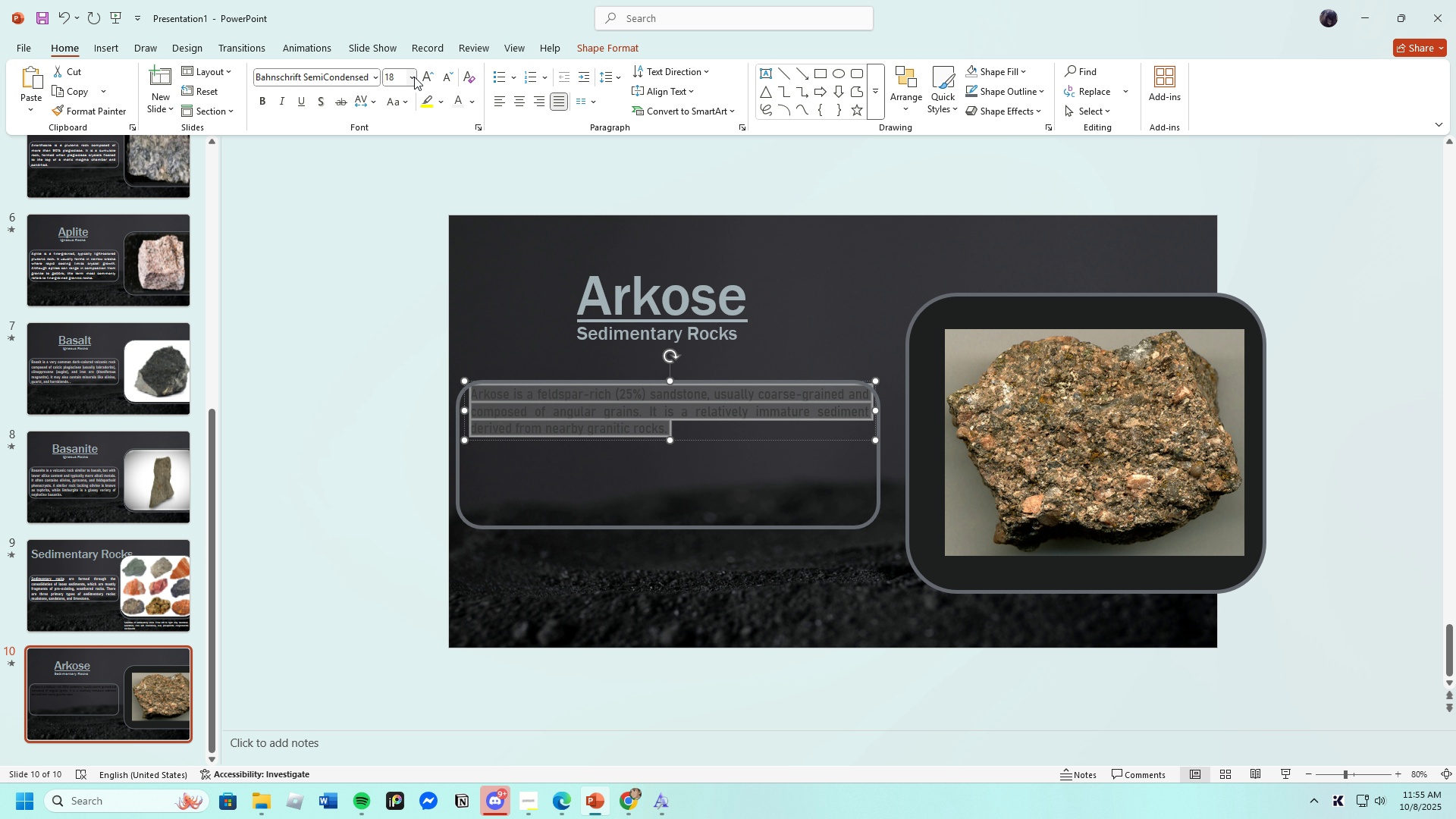 
left_click([414, 77])
 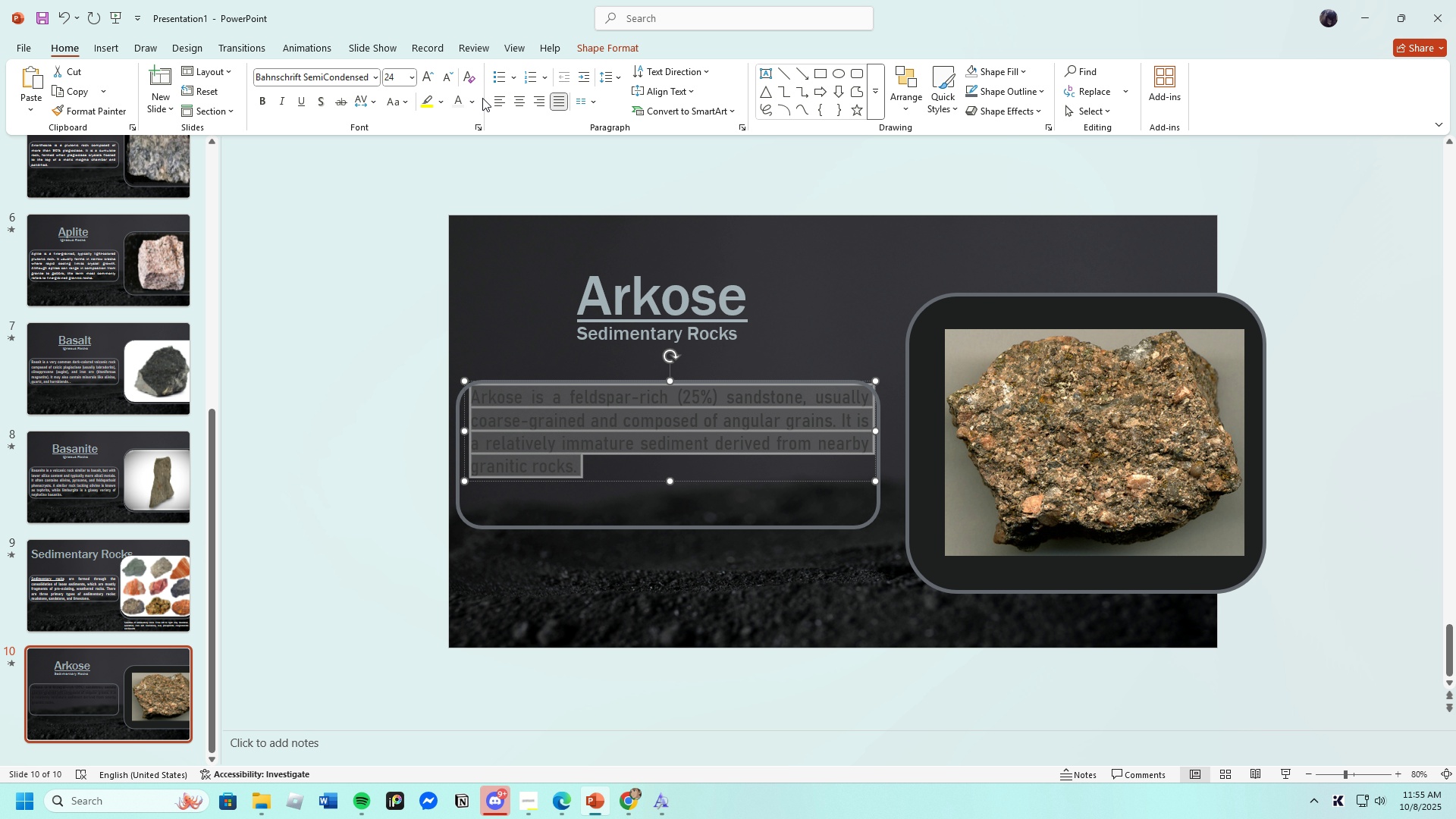 
left_click([473, 105])
 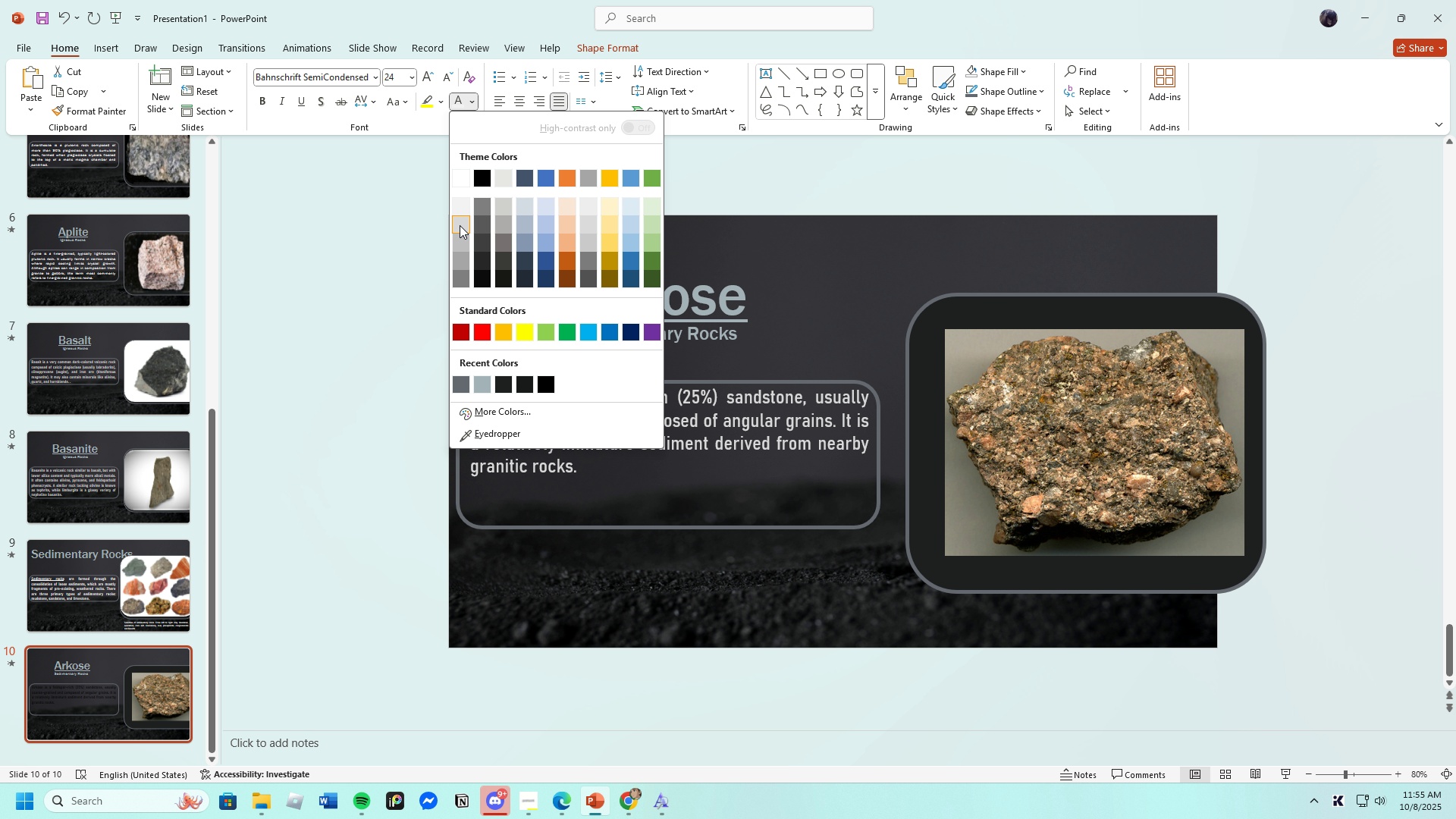 
left_click([460, 225])
 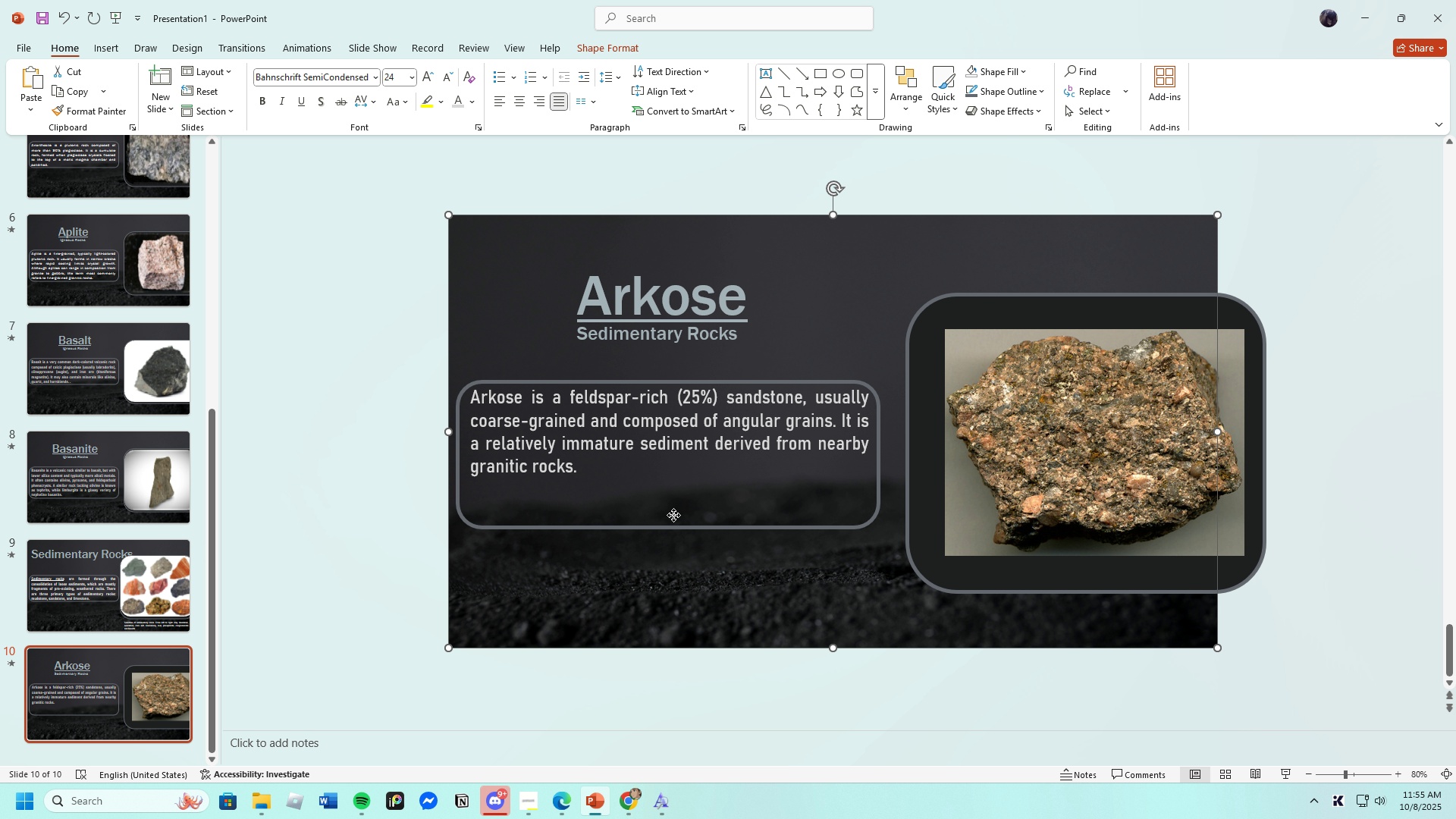 
left_click([673, 515])
 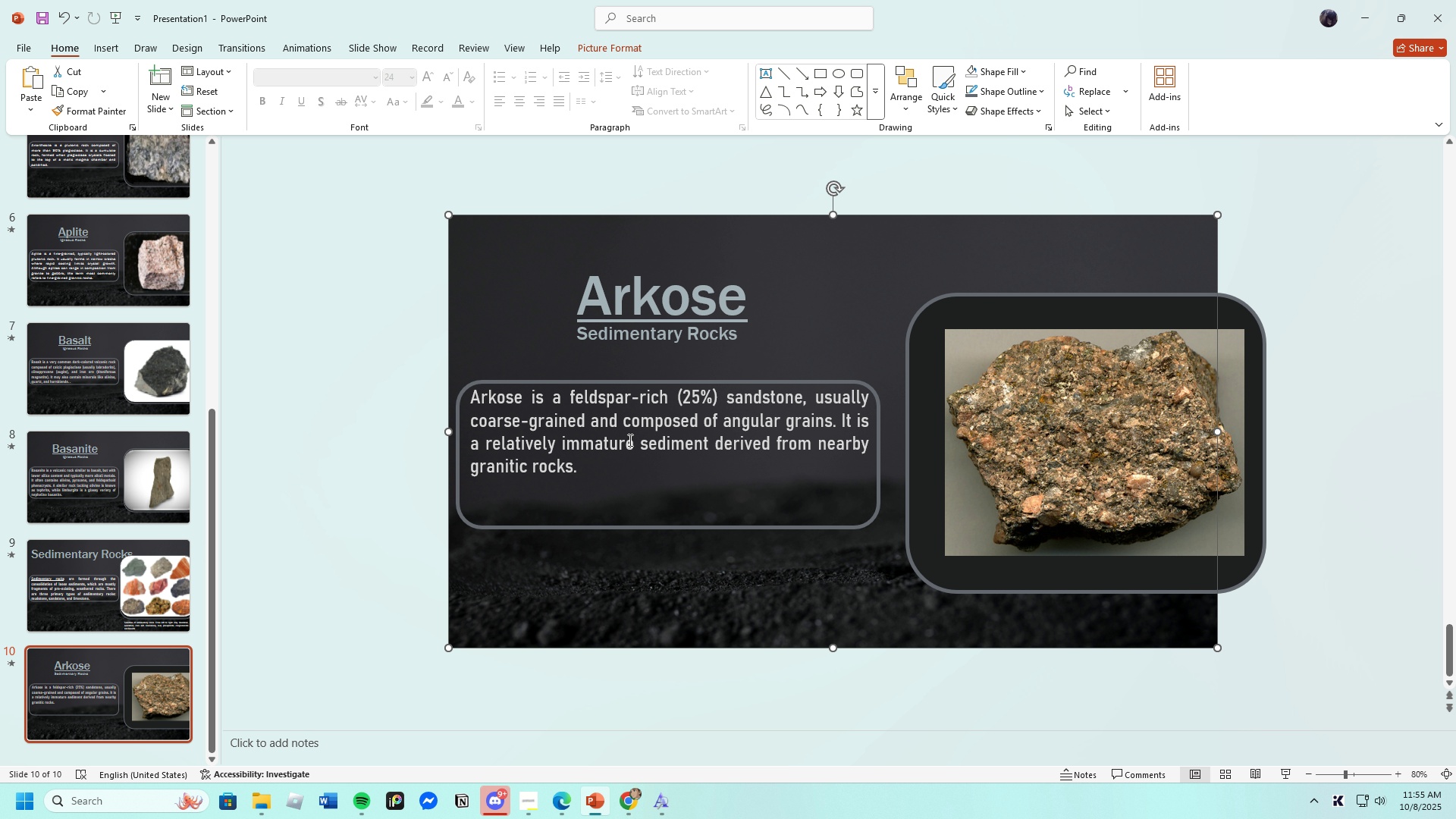 
left_click([631, 431])
 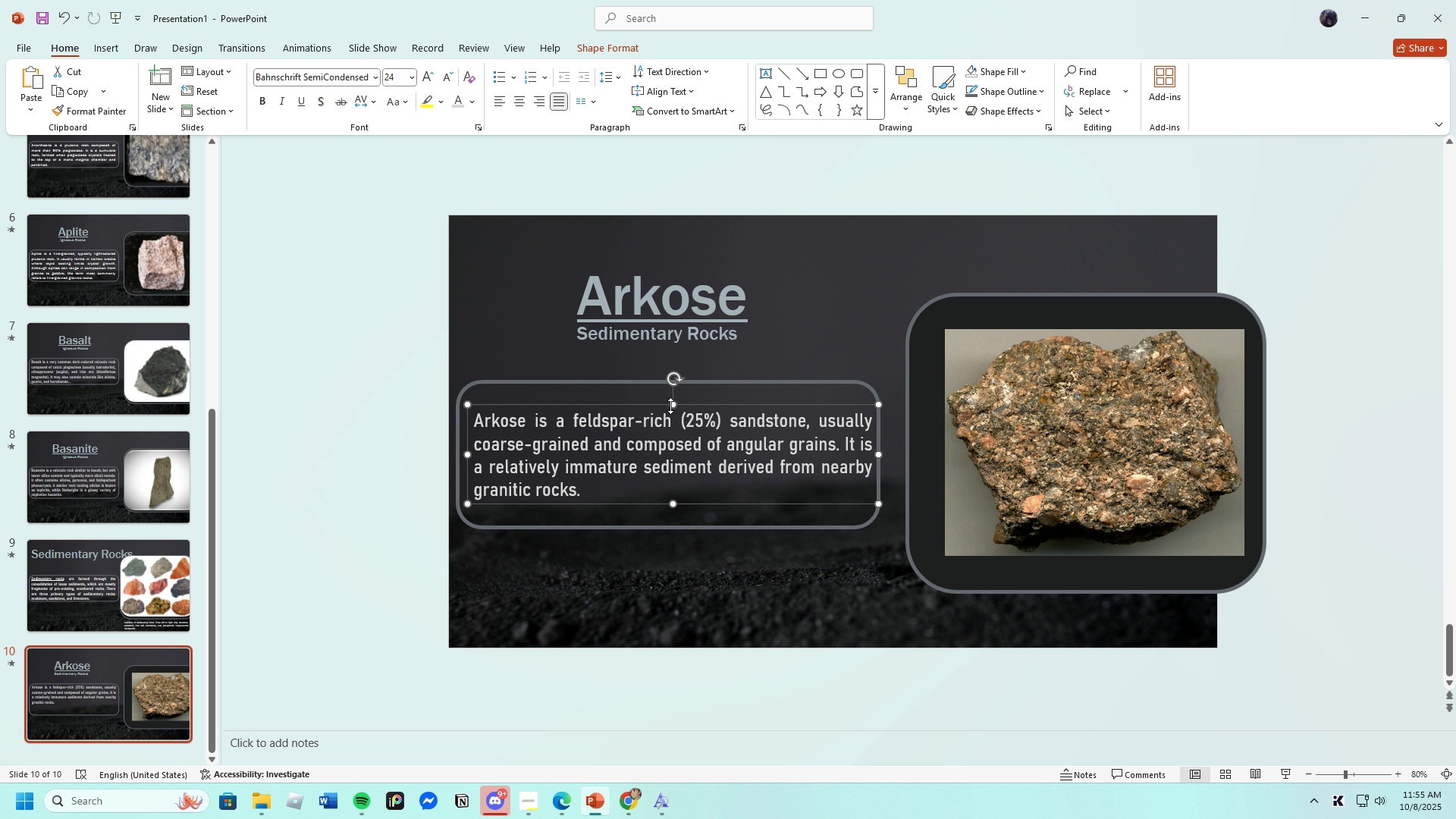 
double_click([633, 380])
 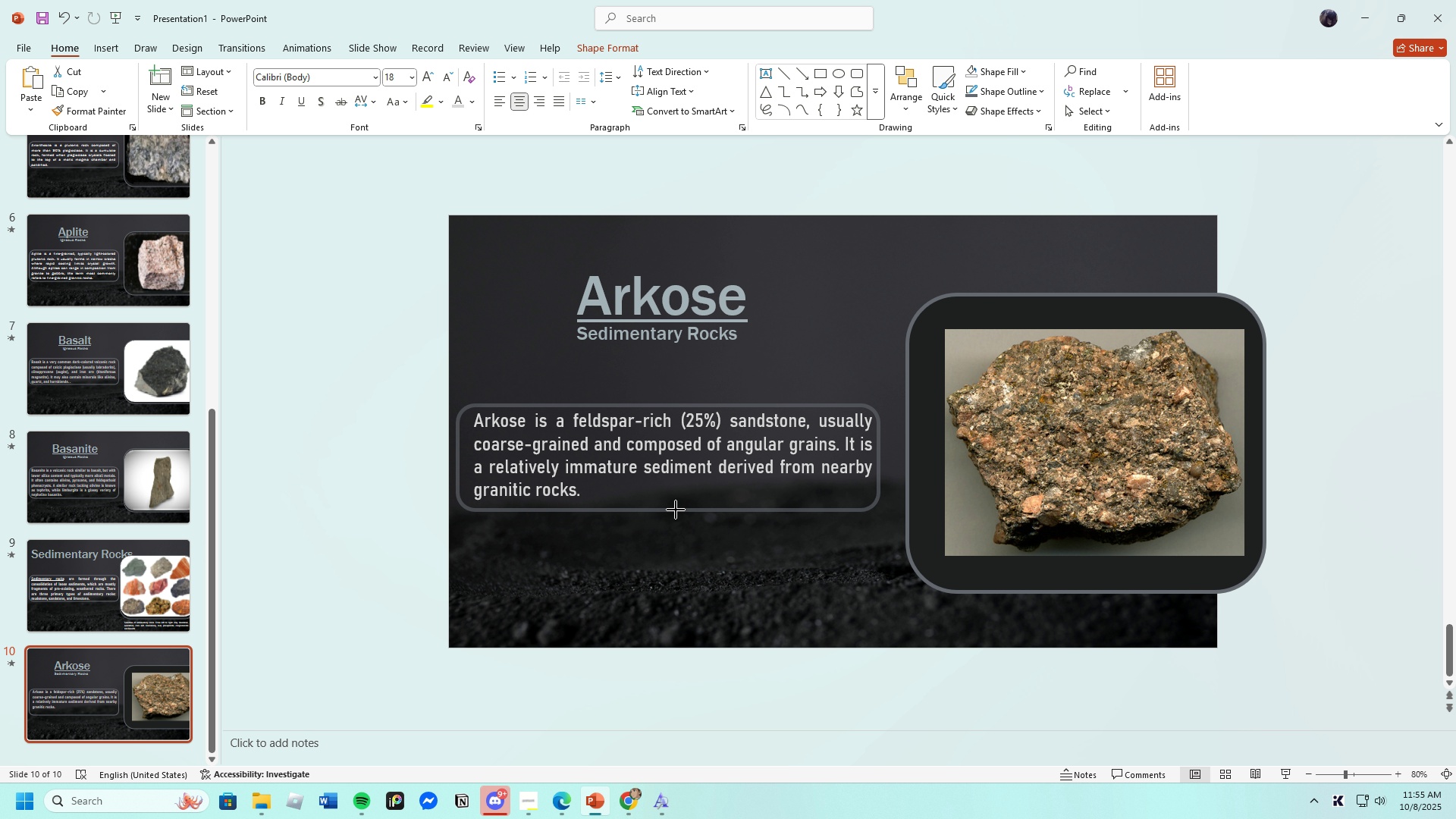 
wait(5.42)
 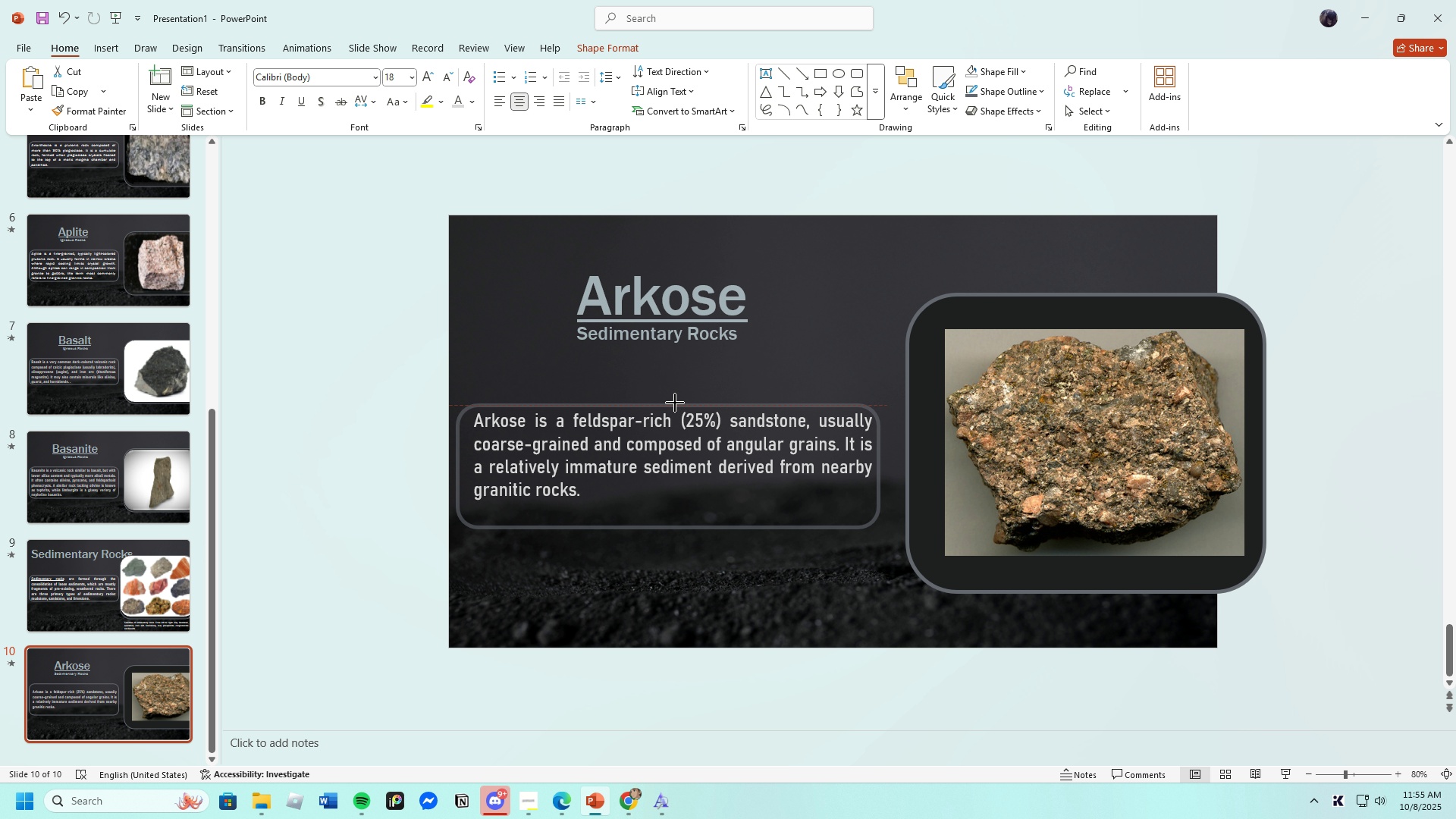 
left_click([689, 554])
 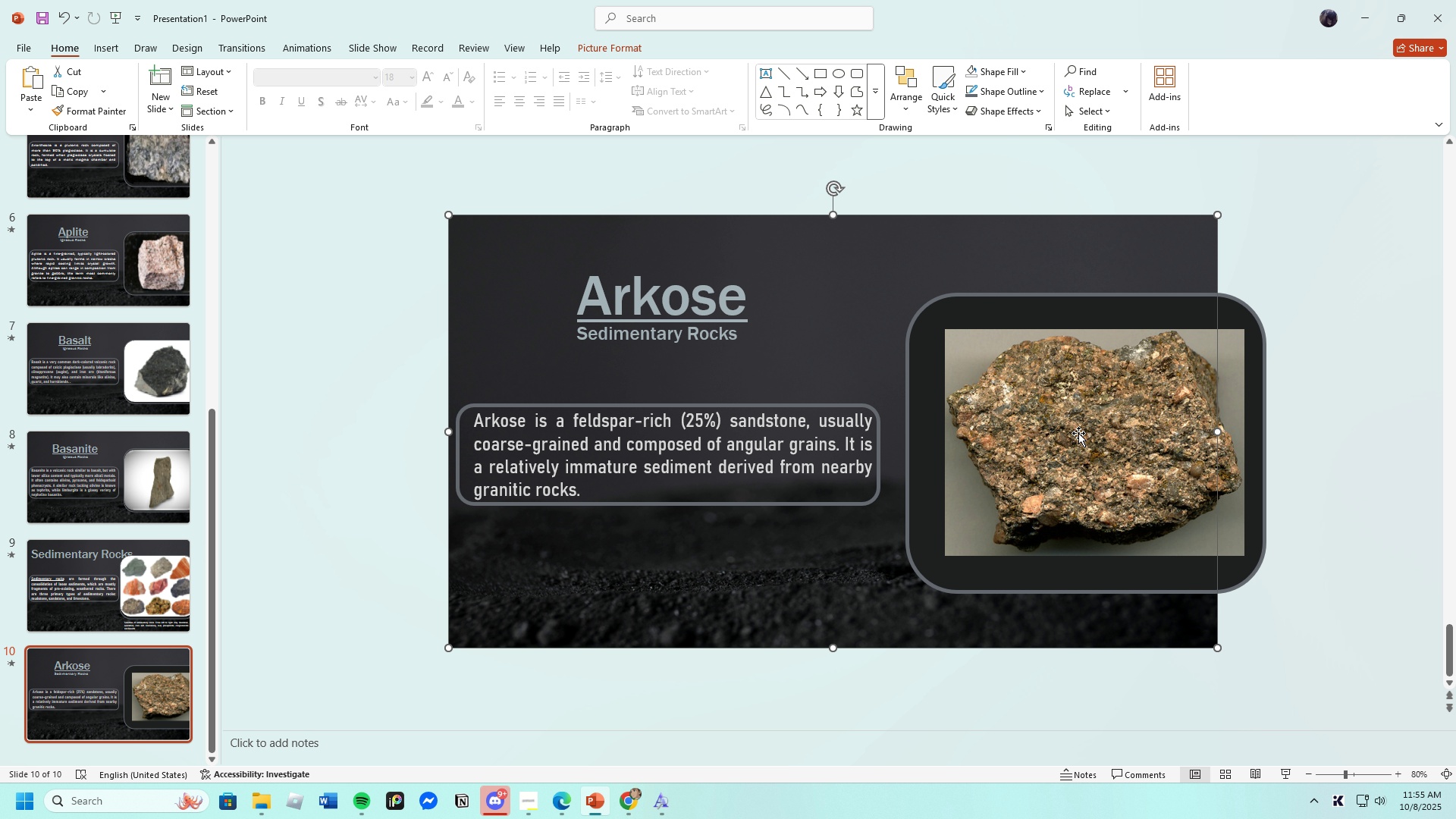 
left_click([1087, 429])
 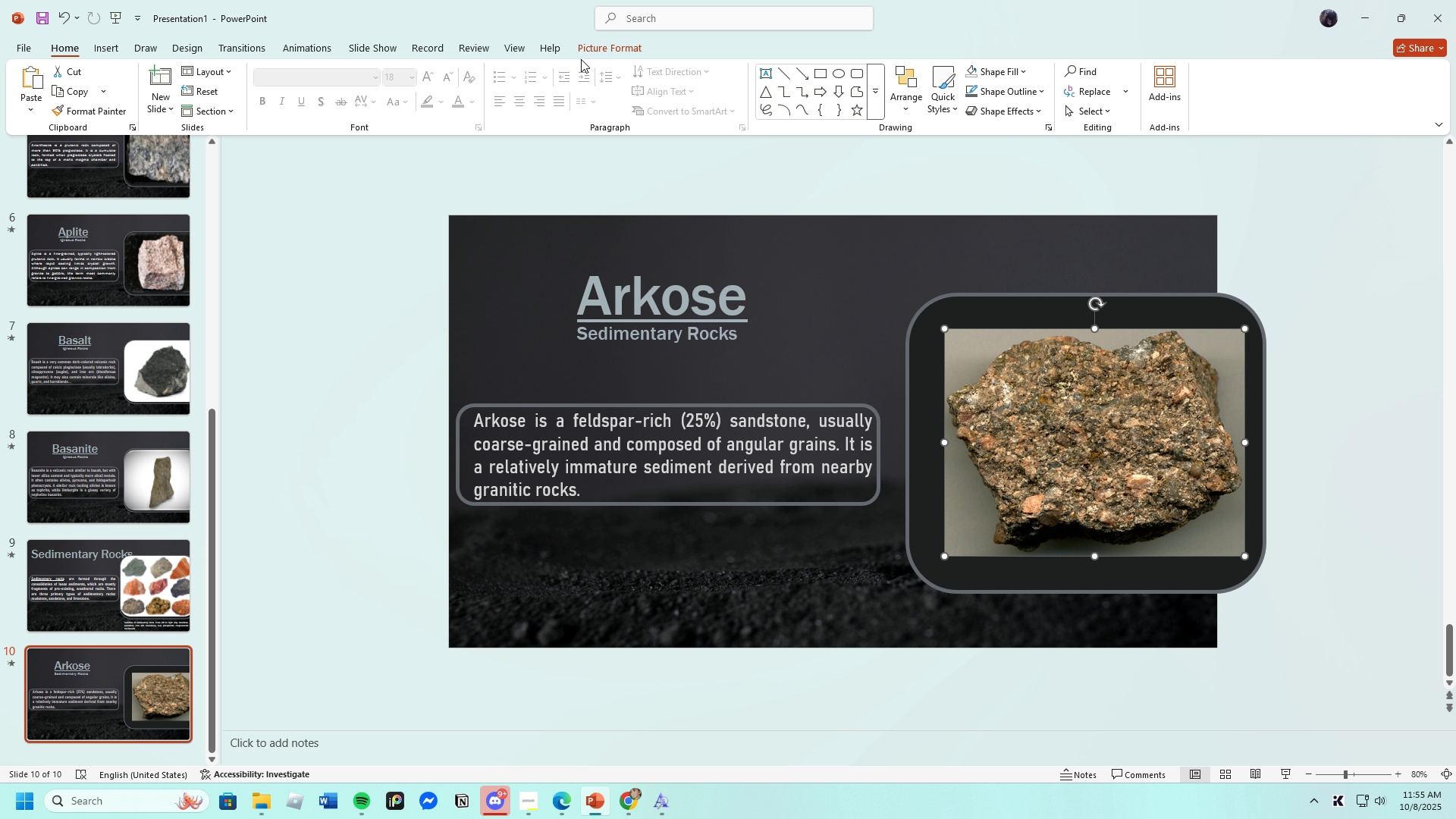 
left_click([590, 49])
 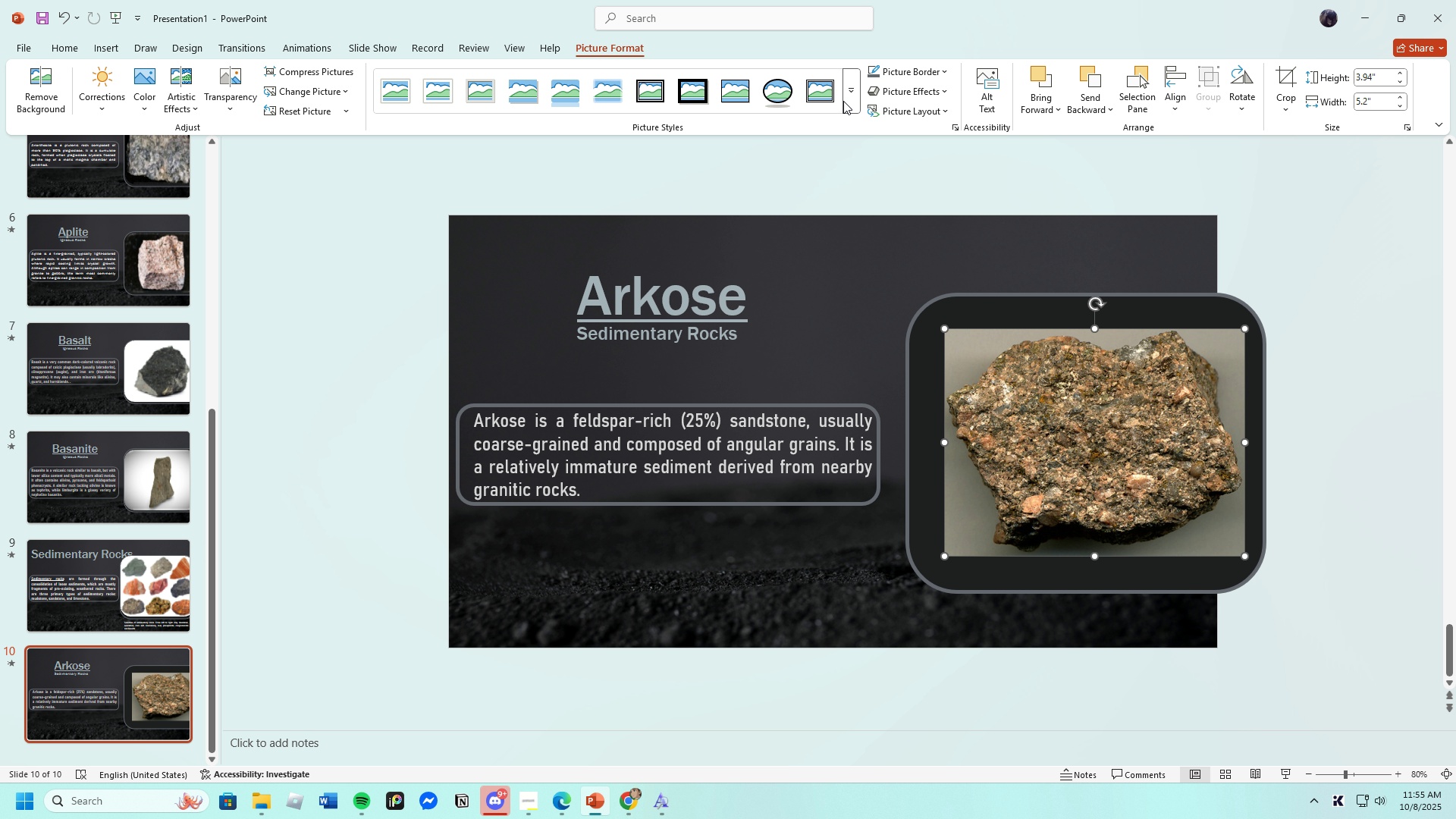 
left_click([849, 97])
 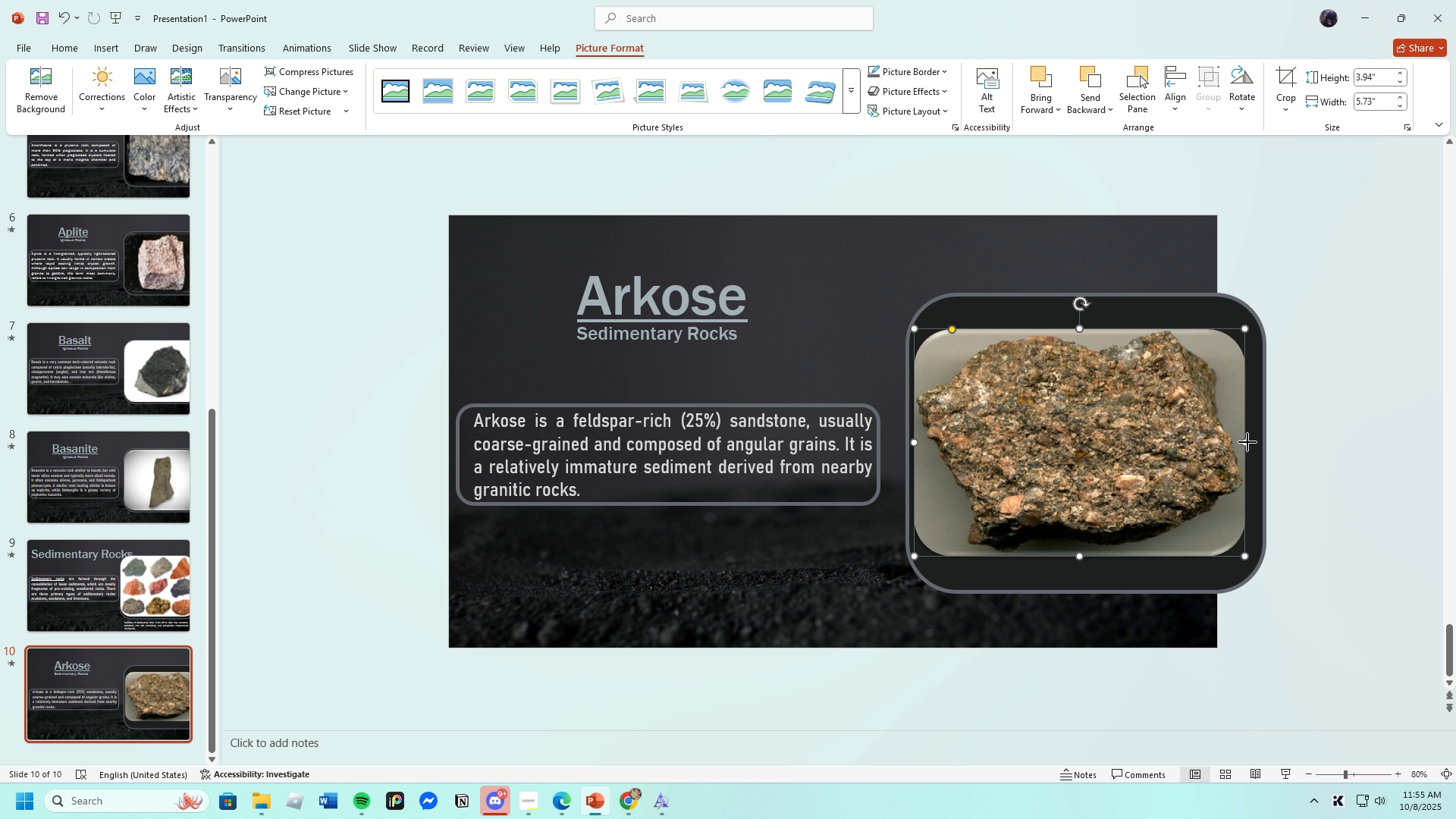 
wait(10.17)
 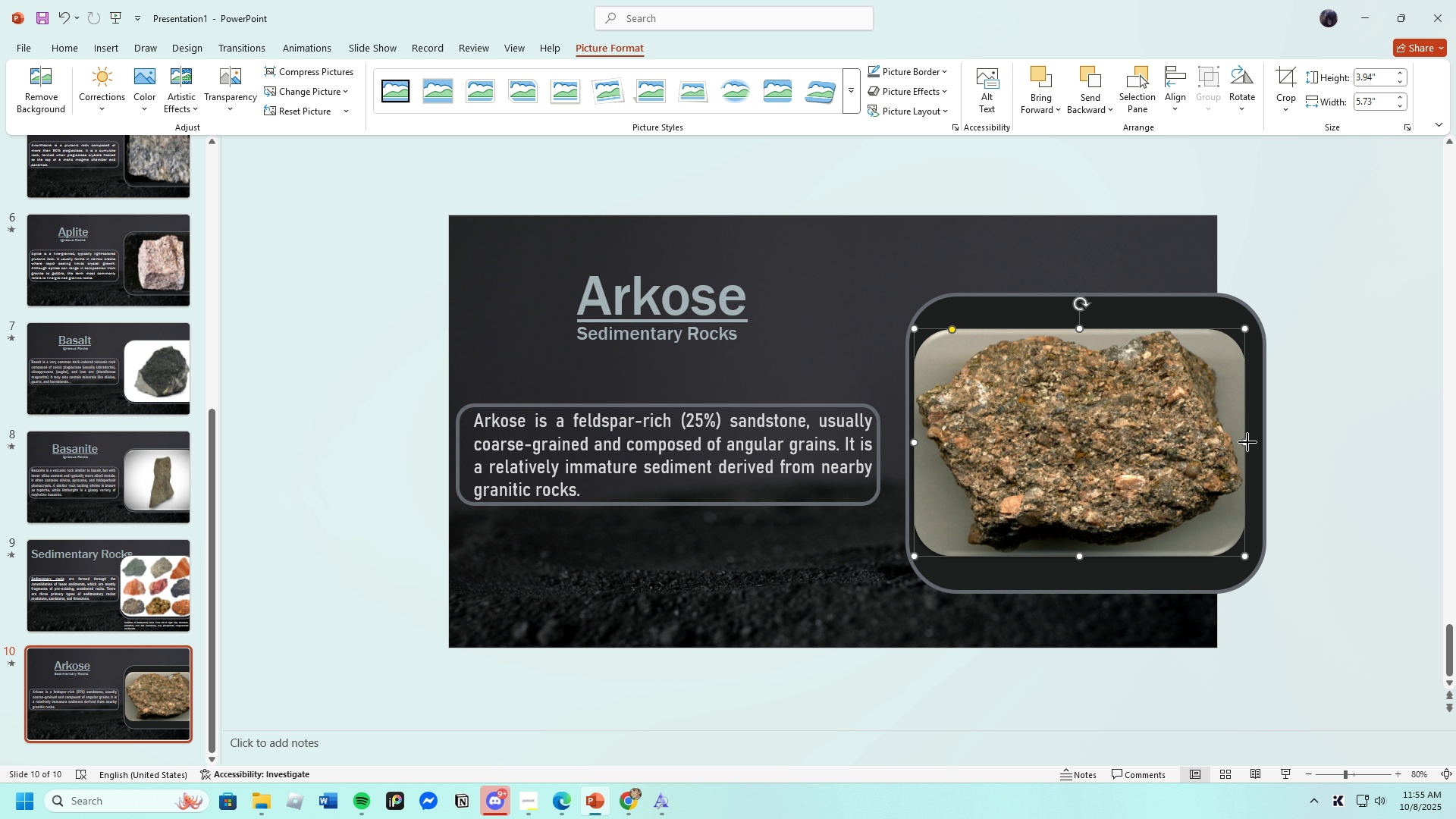 
left_click([1060, 616])
 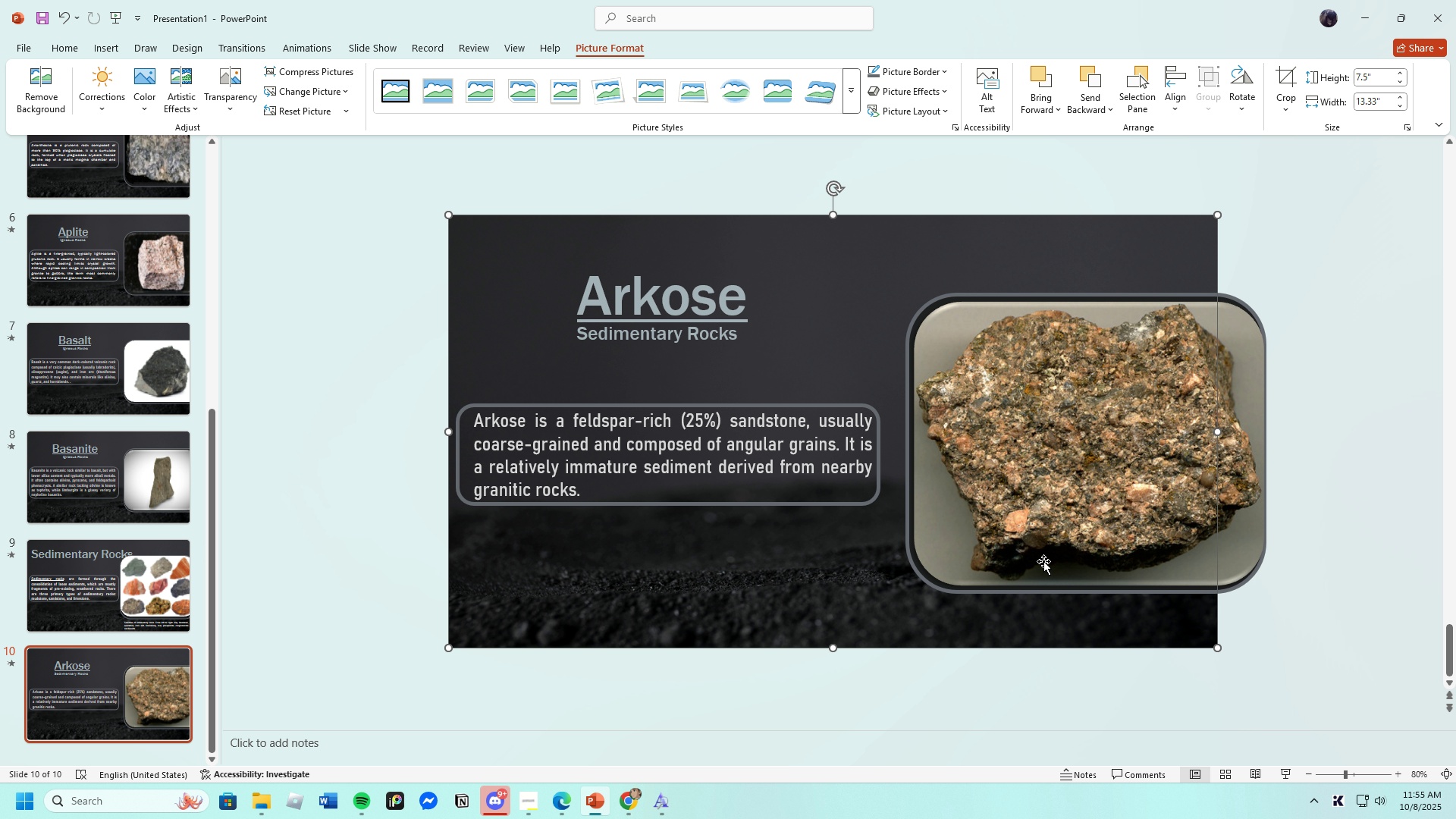 
left_click([1046, 561])
 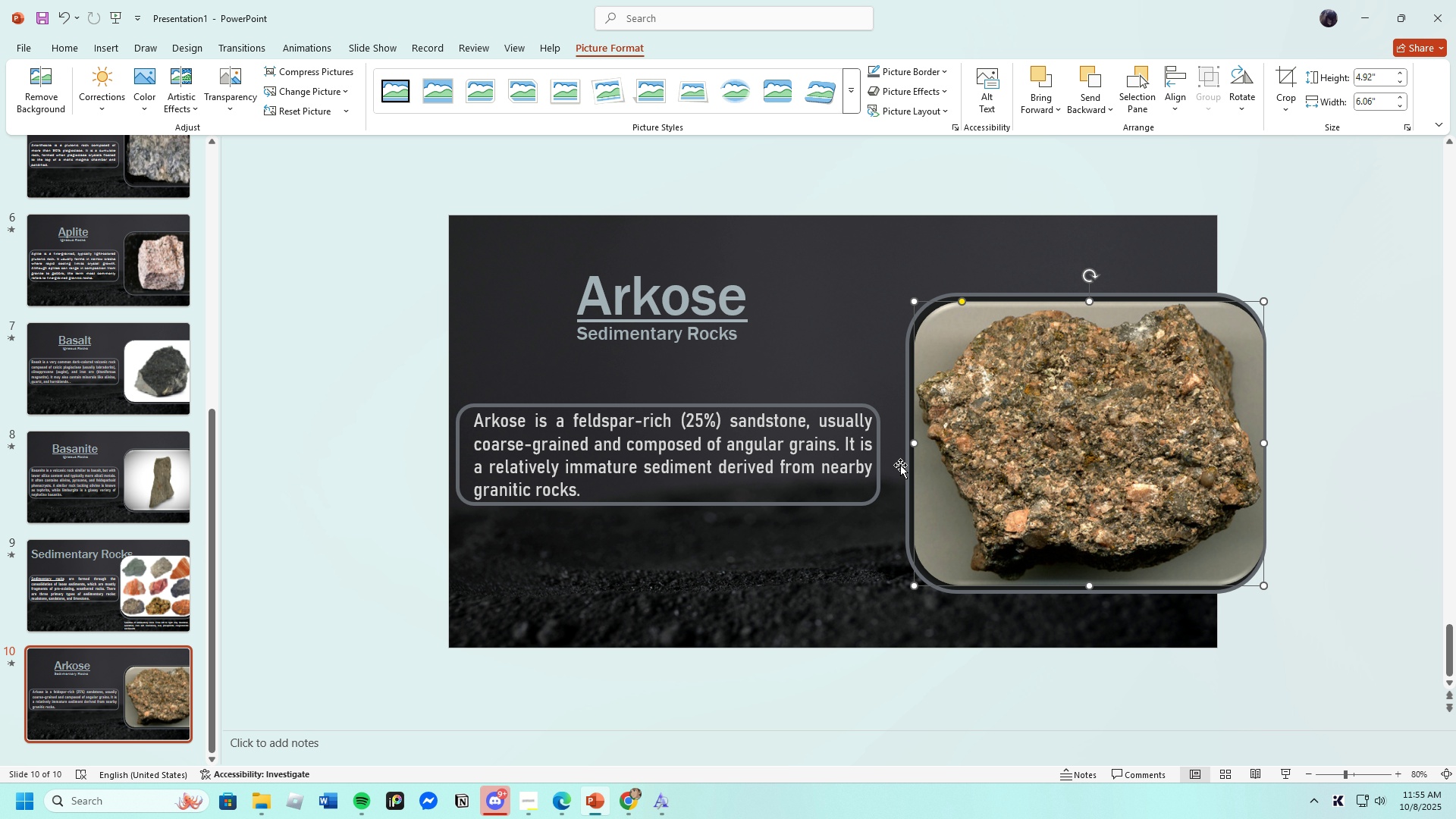 
left_click([821, 554])
 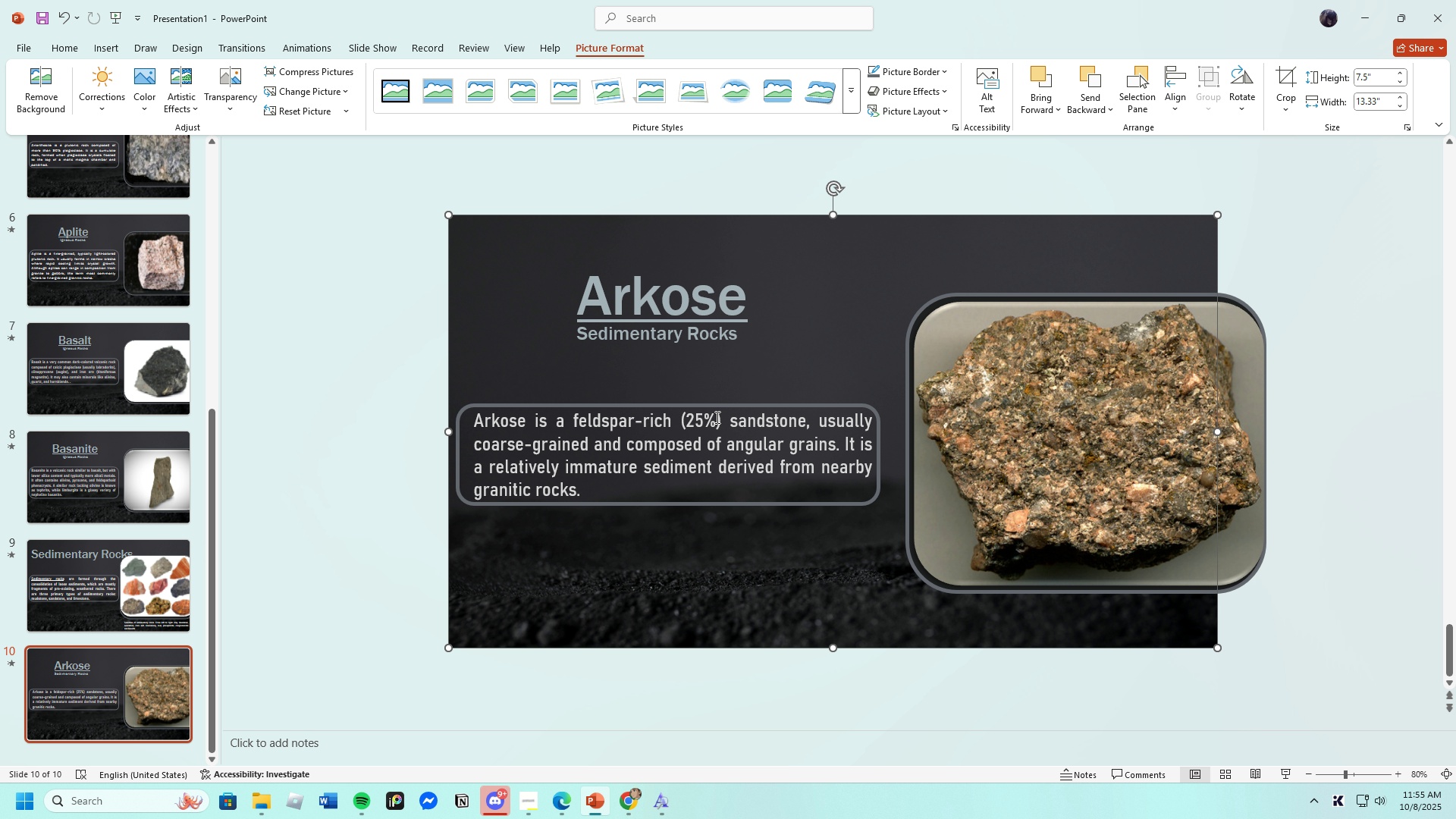 
left_click([697, 342])
 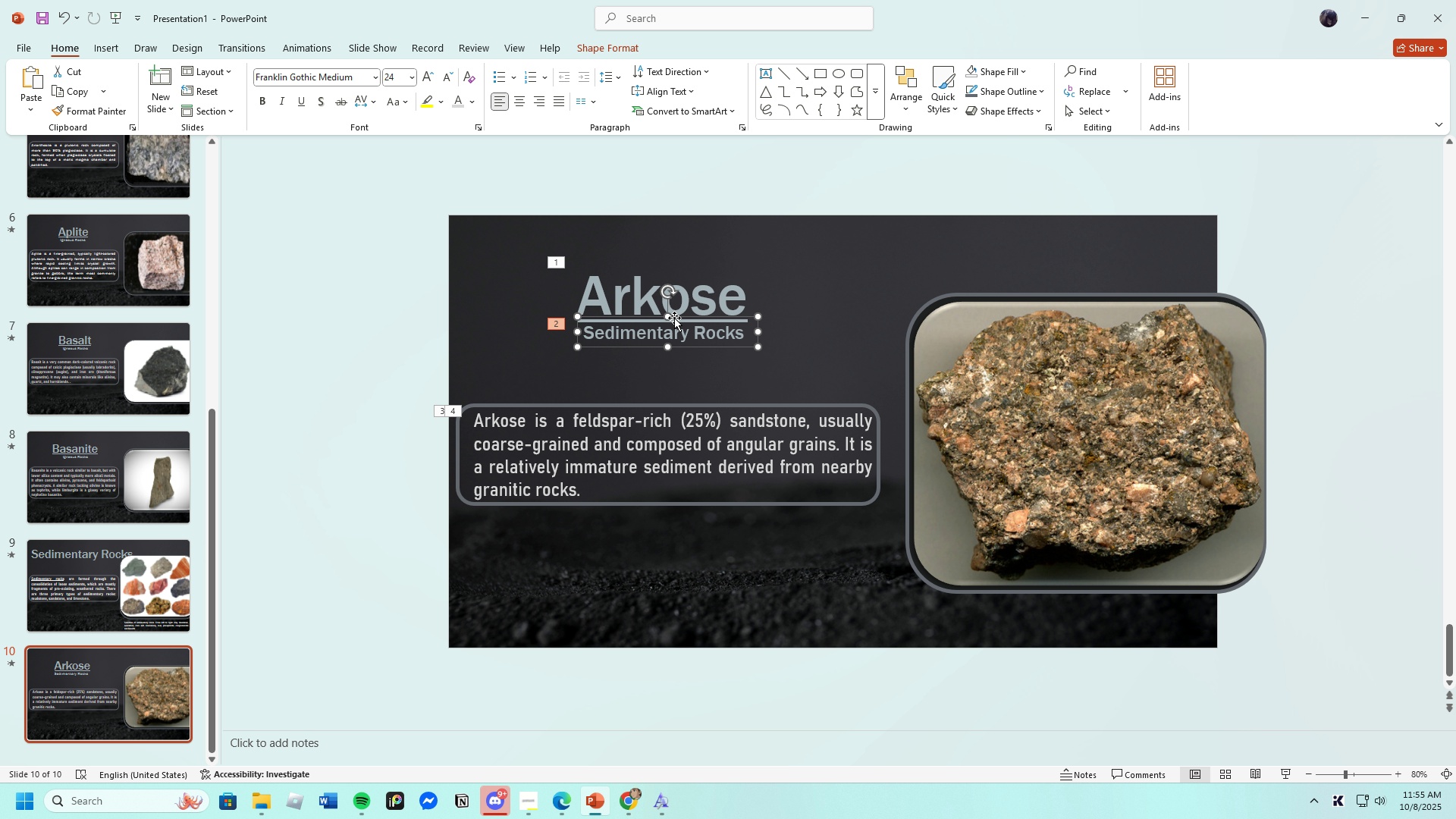 
left_click([836, 315])
 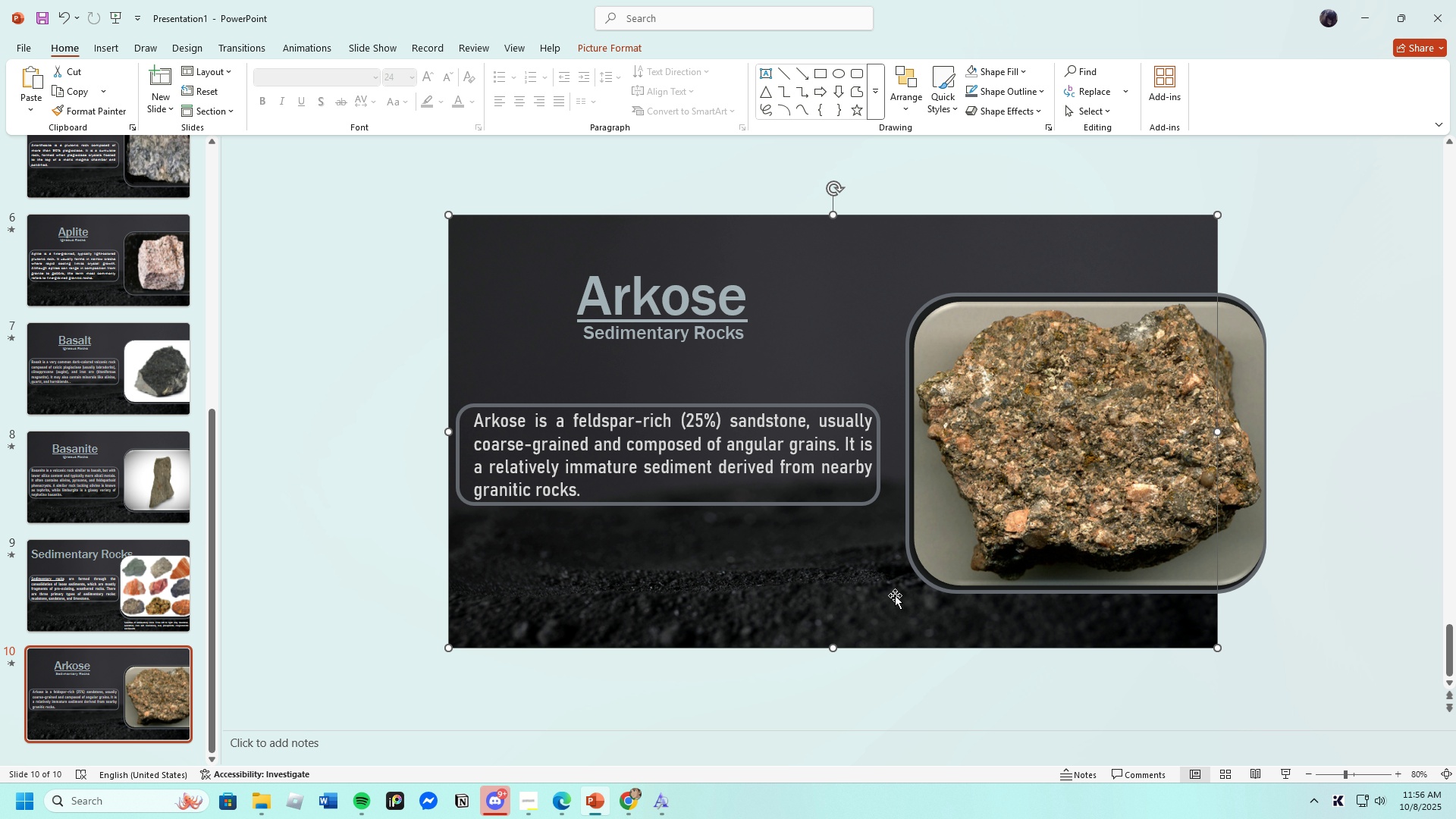 
left_click([1015, 529])
 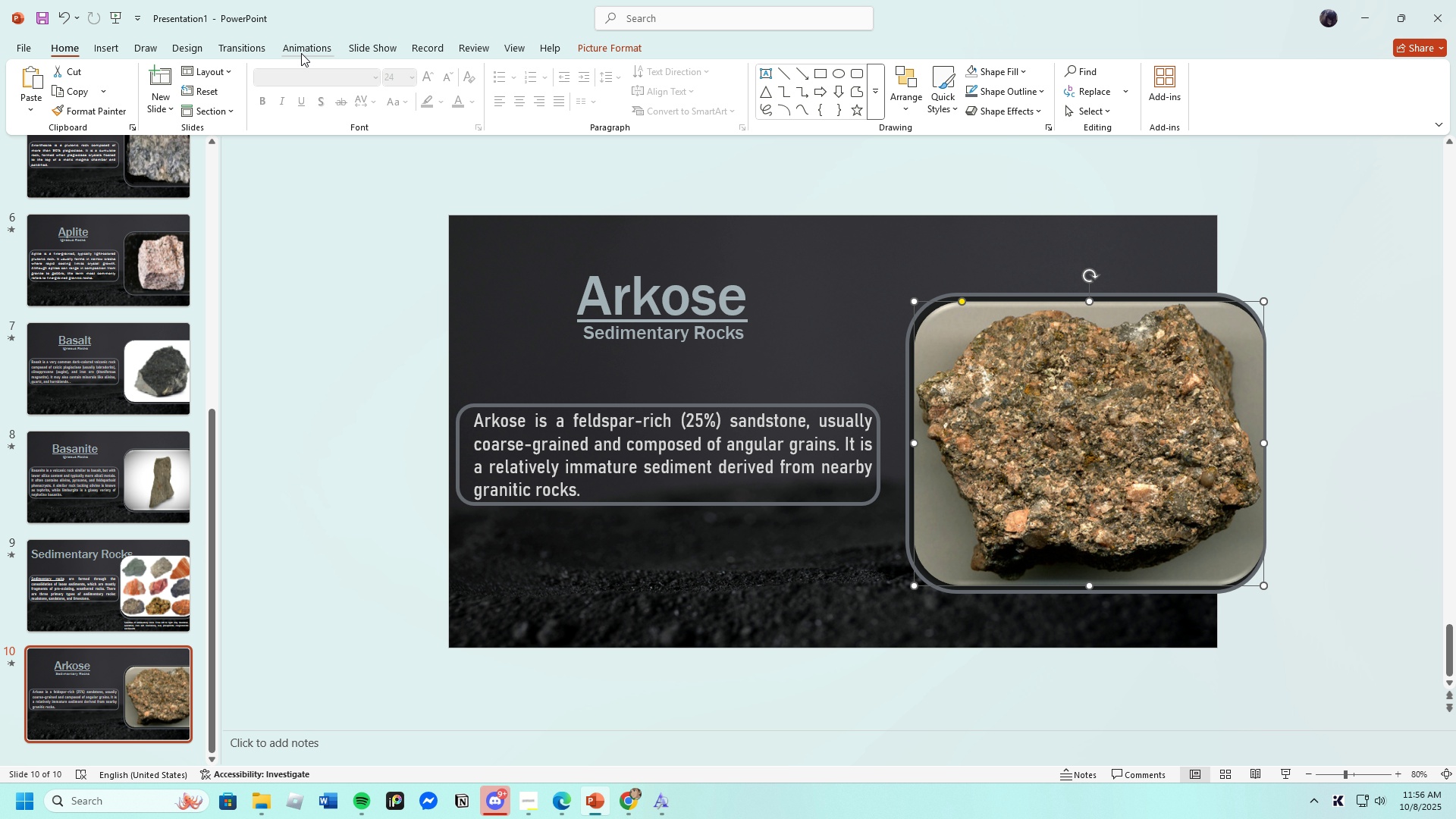 
left_click([303, 47])
 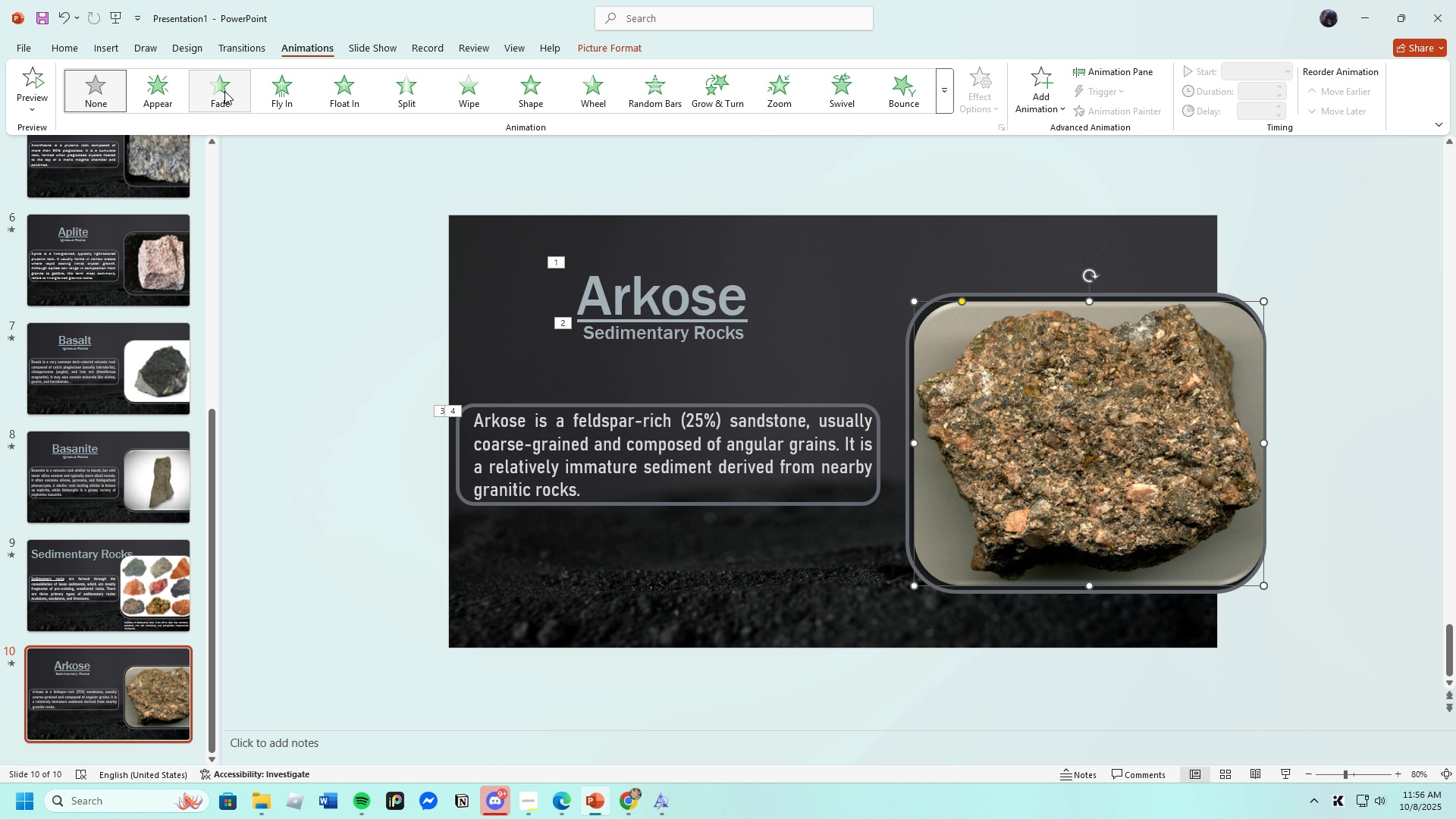 
left_click([221, 88])
 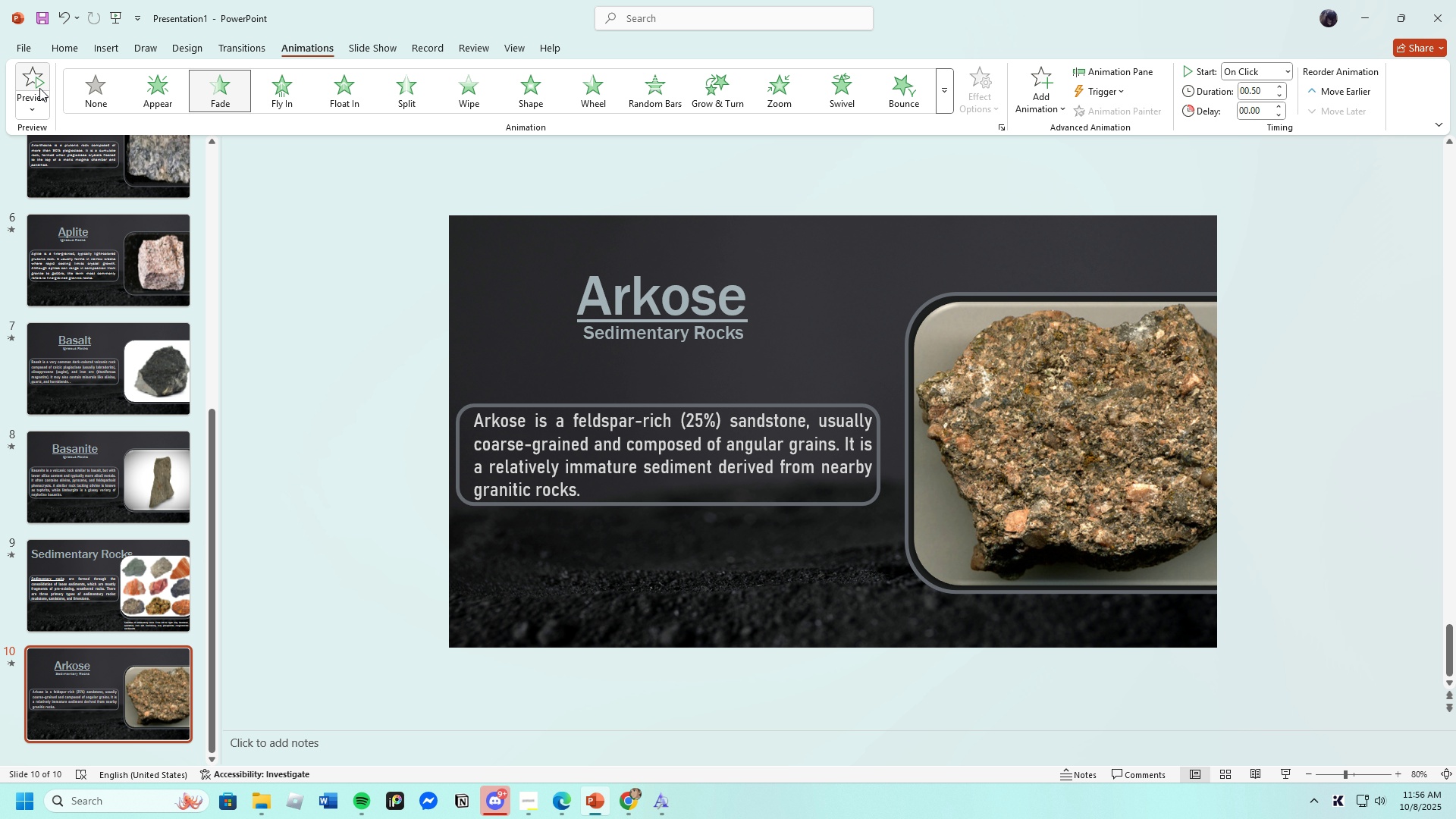 
left_click([39, 85])
 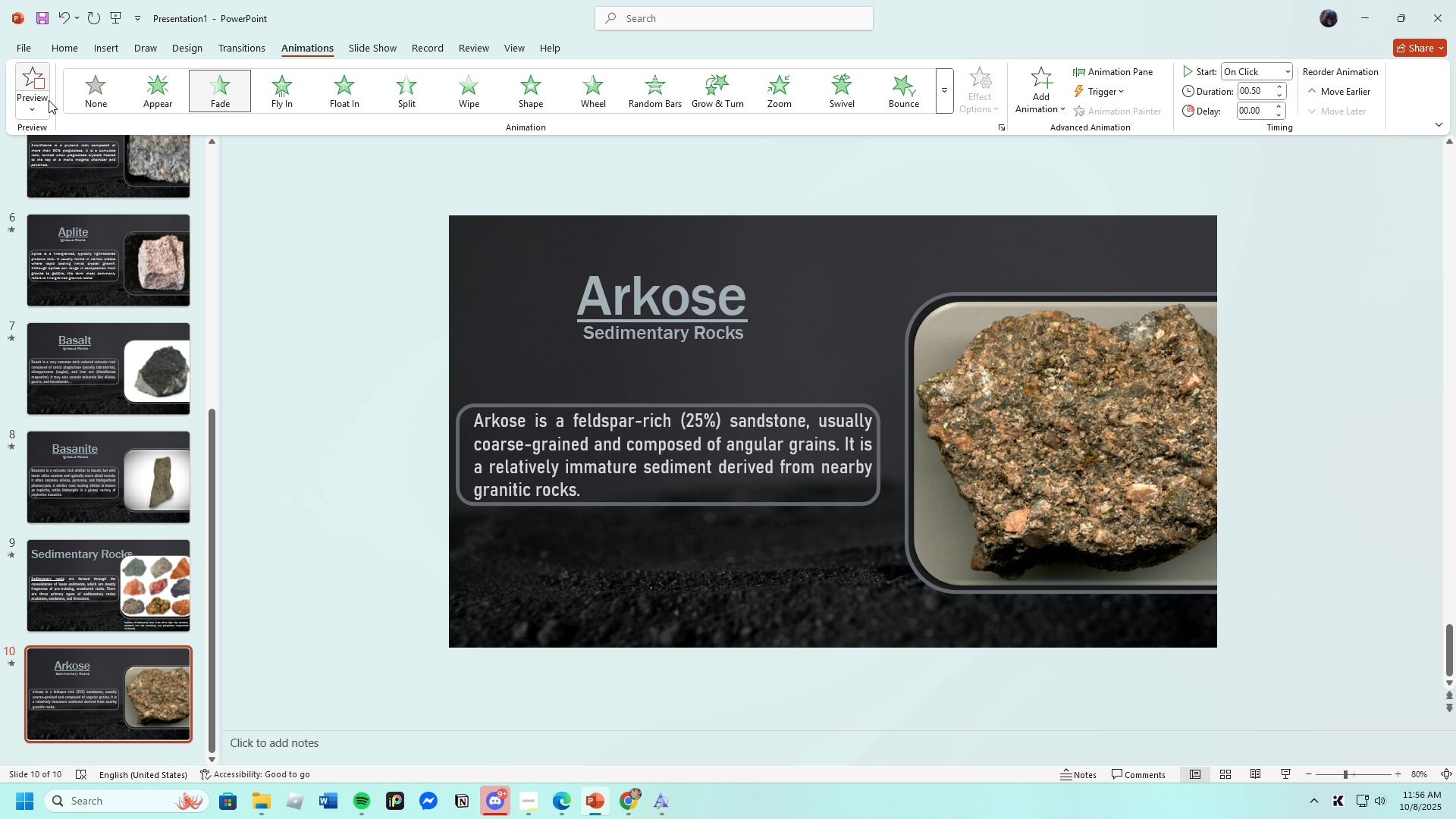 
wait(6.27)
 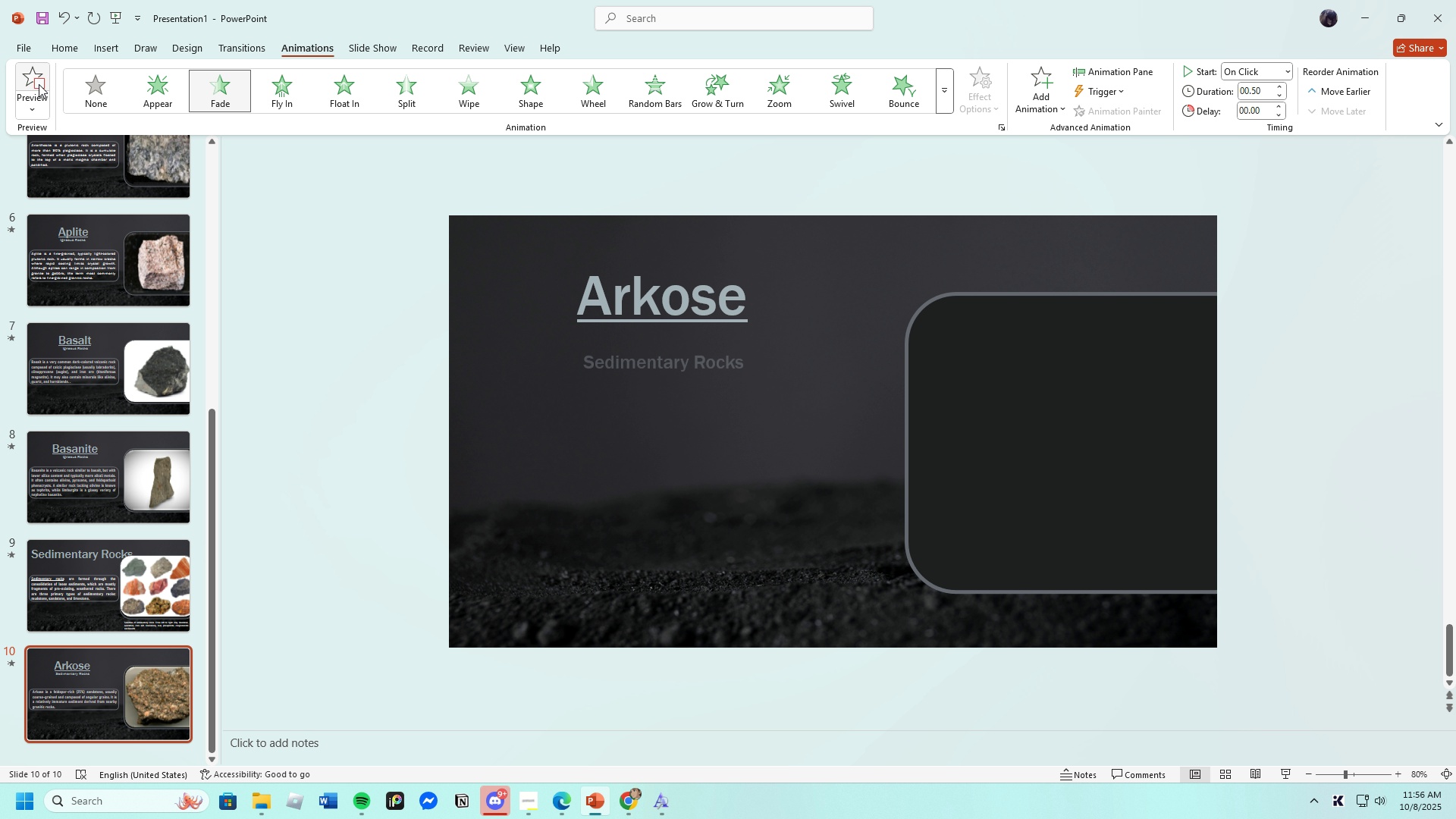 
left_click([514, 619])
 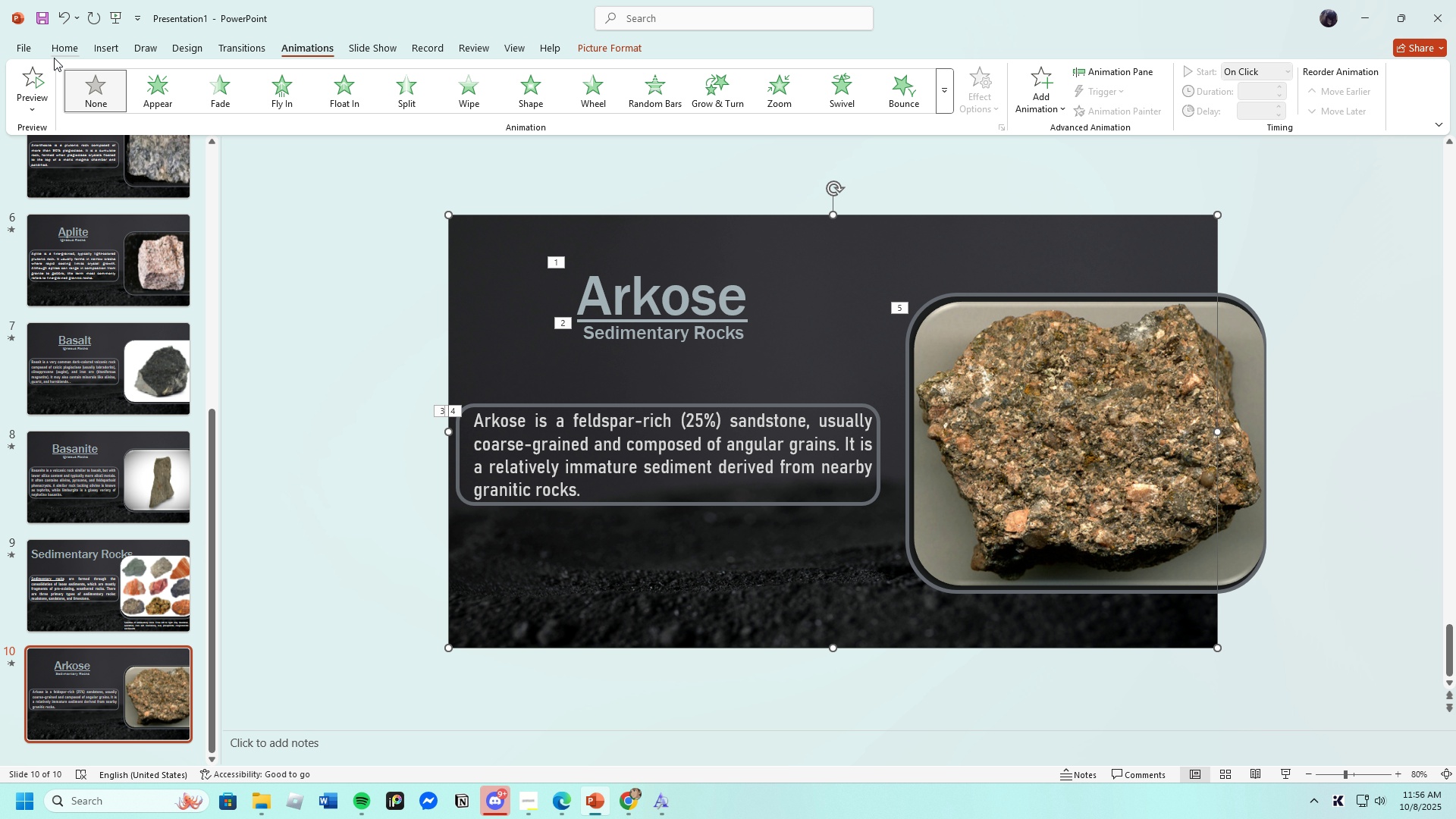 
left_click([63, 49])
 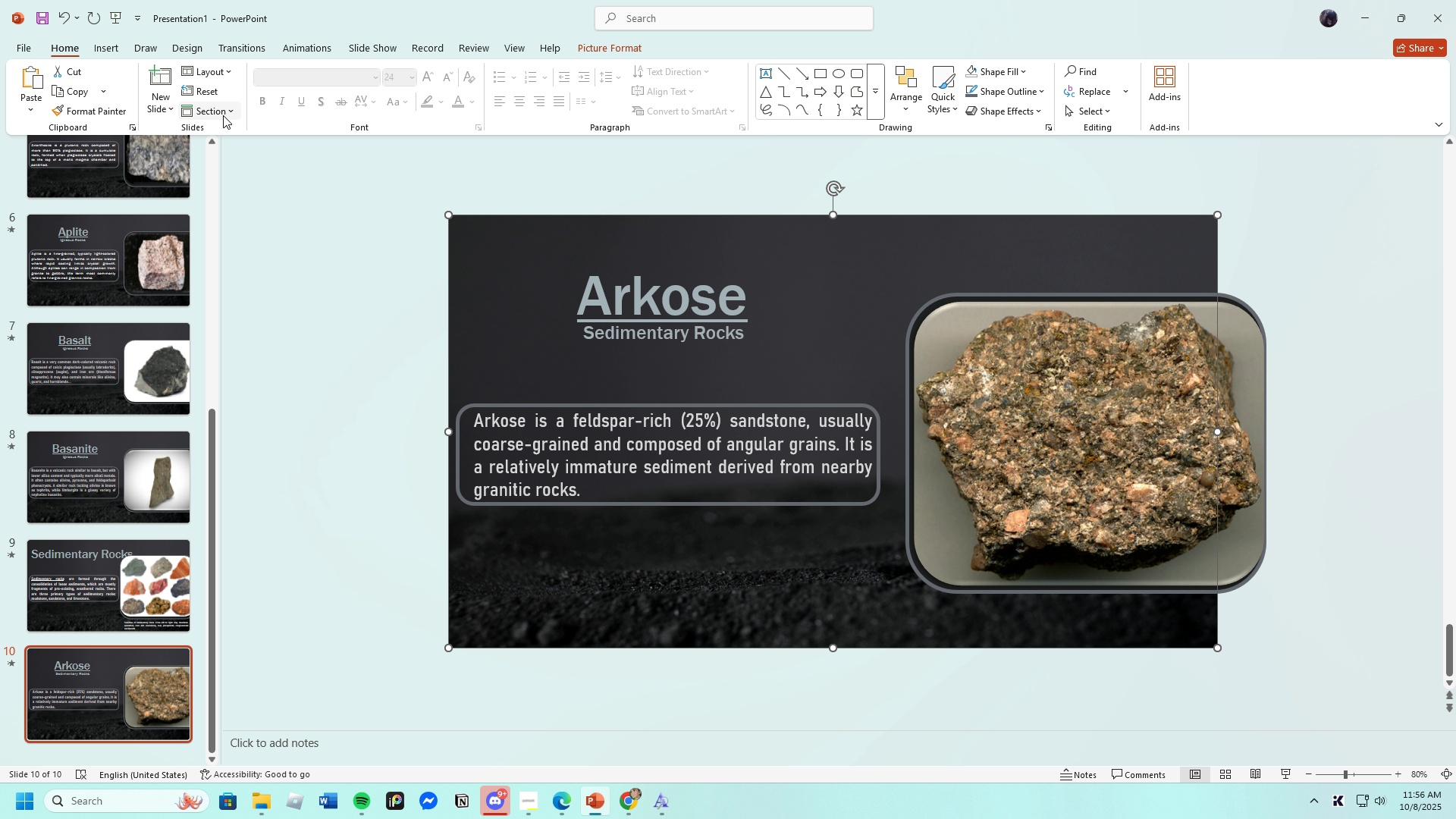 
left_click([227, 115])
 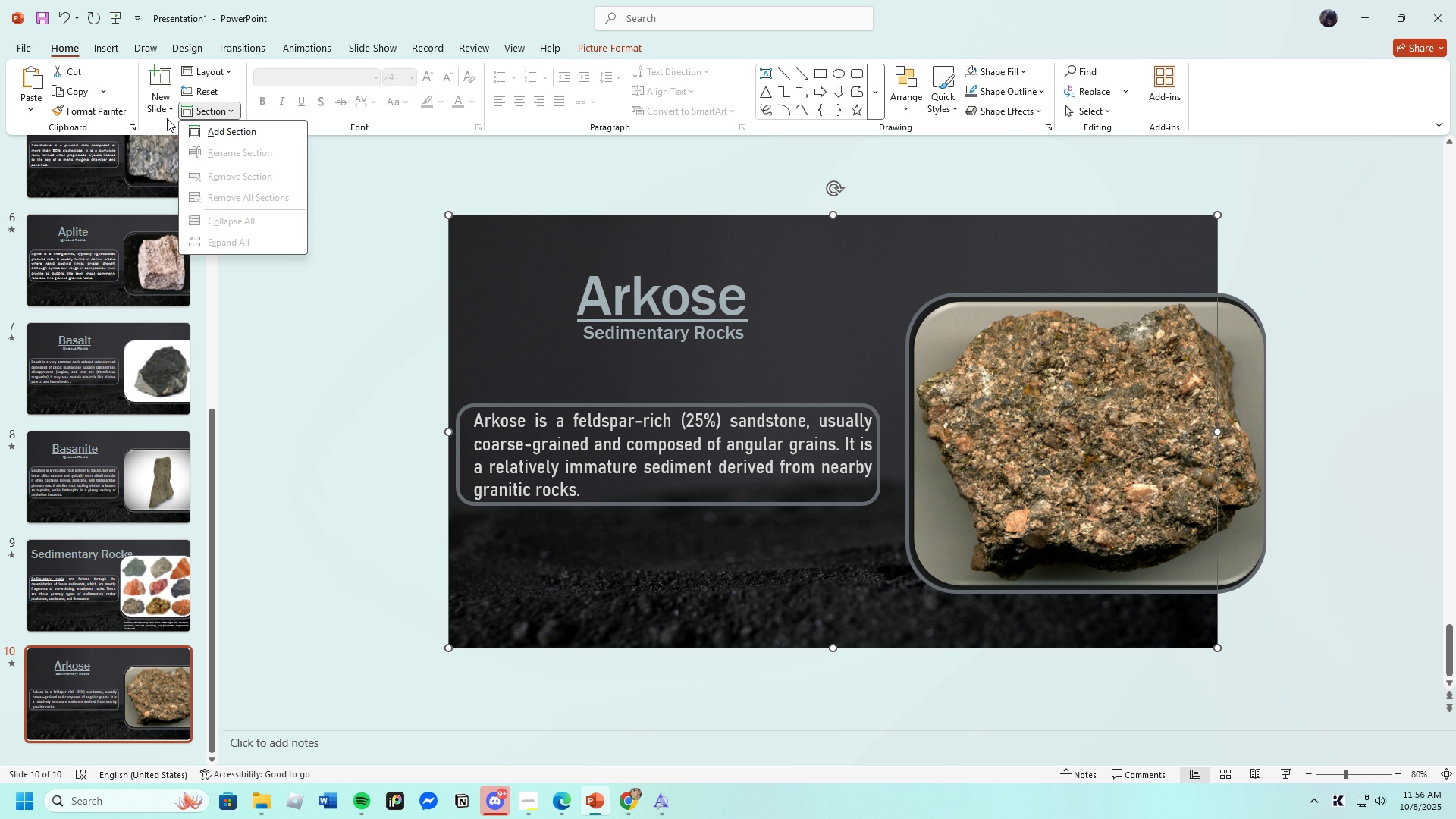 
left_click([168, 116])
 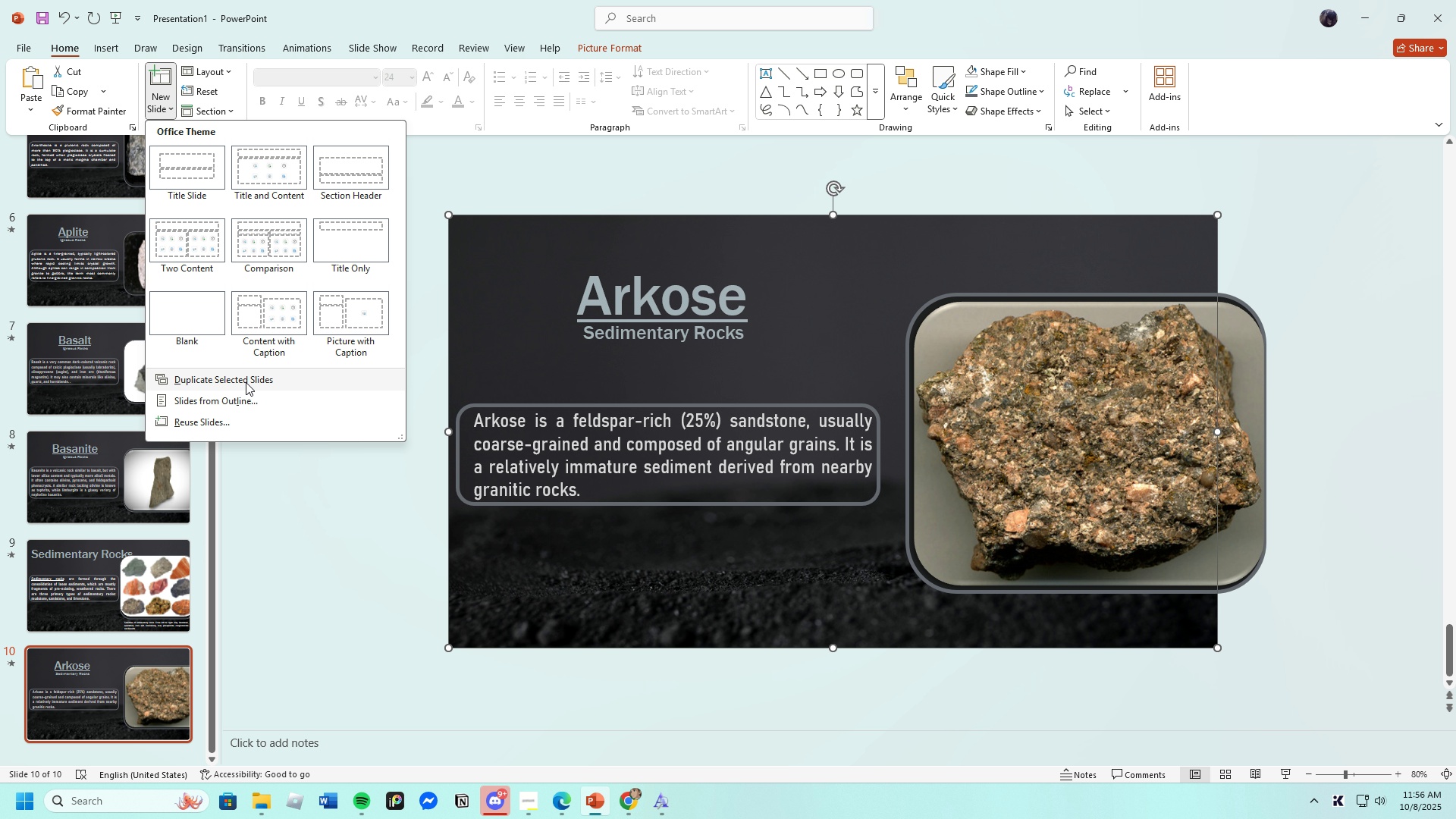 
left_click([246, 382])
 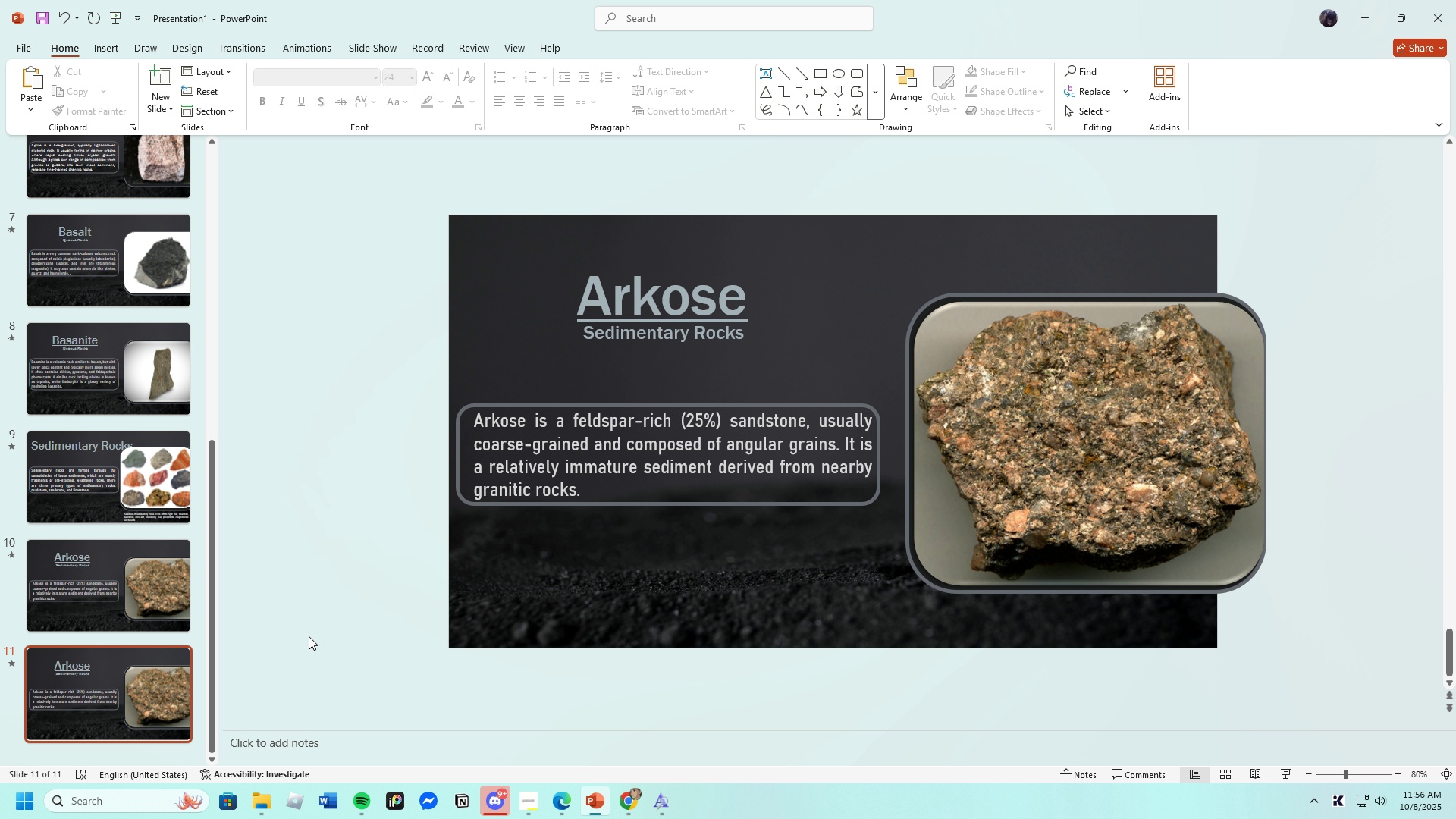 
left_click([97, 703])
 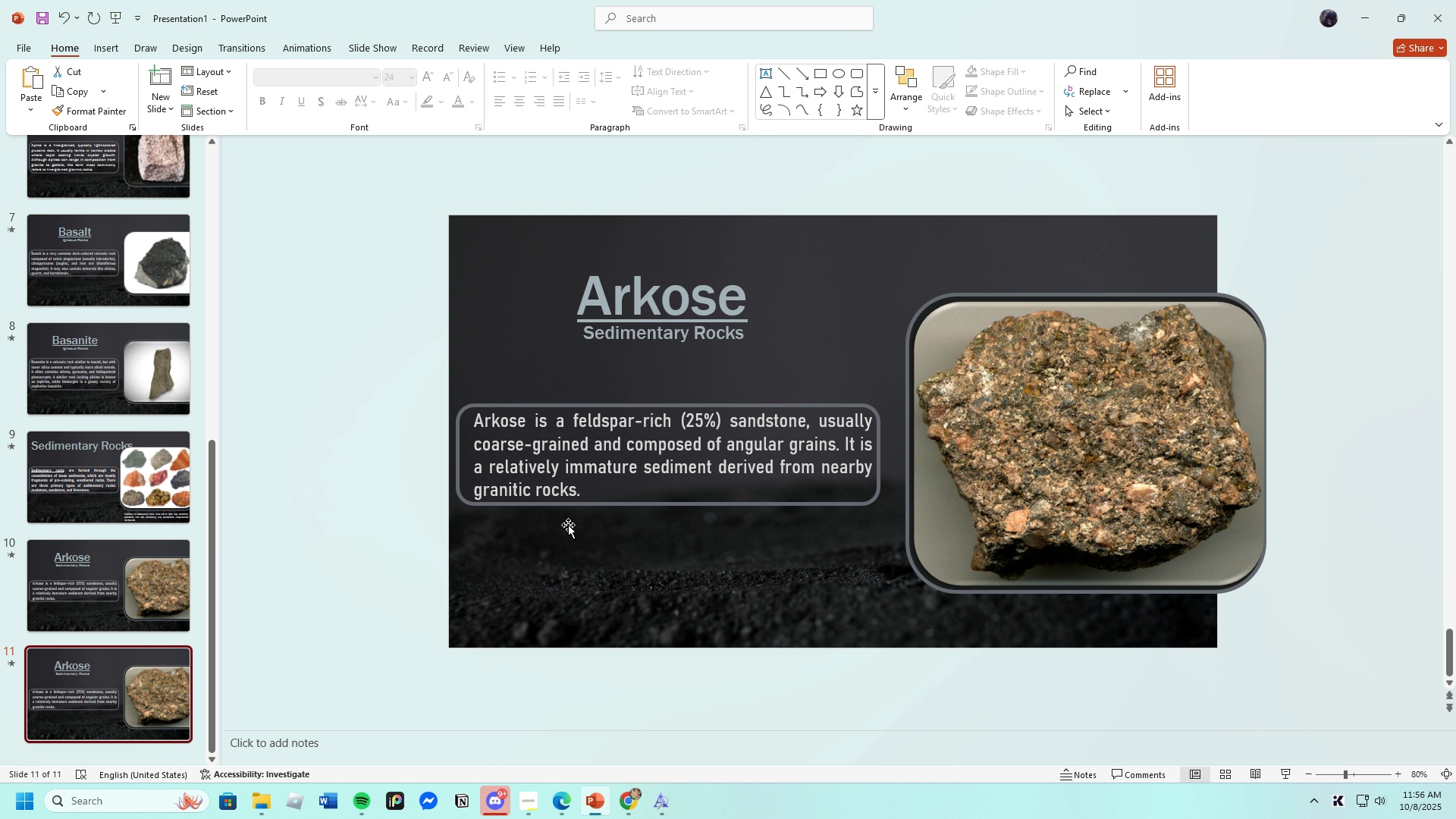 
scroll: coordinate [661, 486], scroll_direction: down, amount: 2.0
 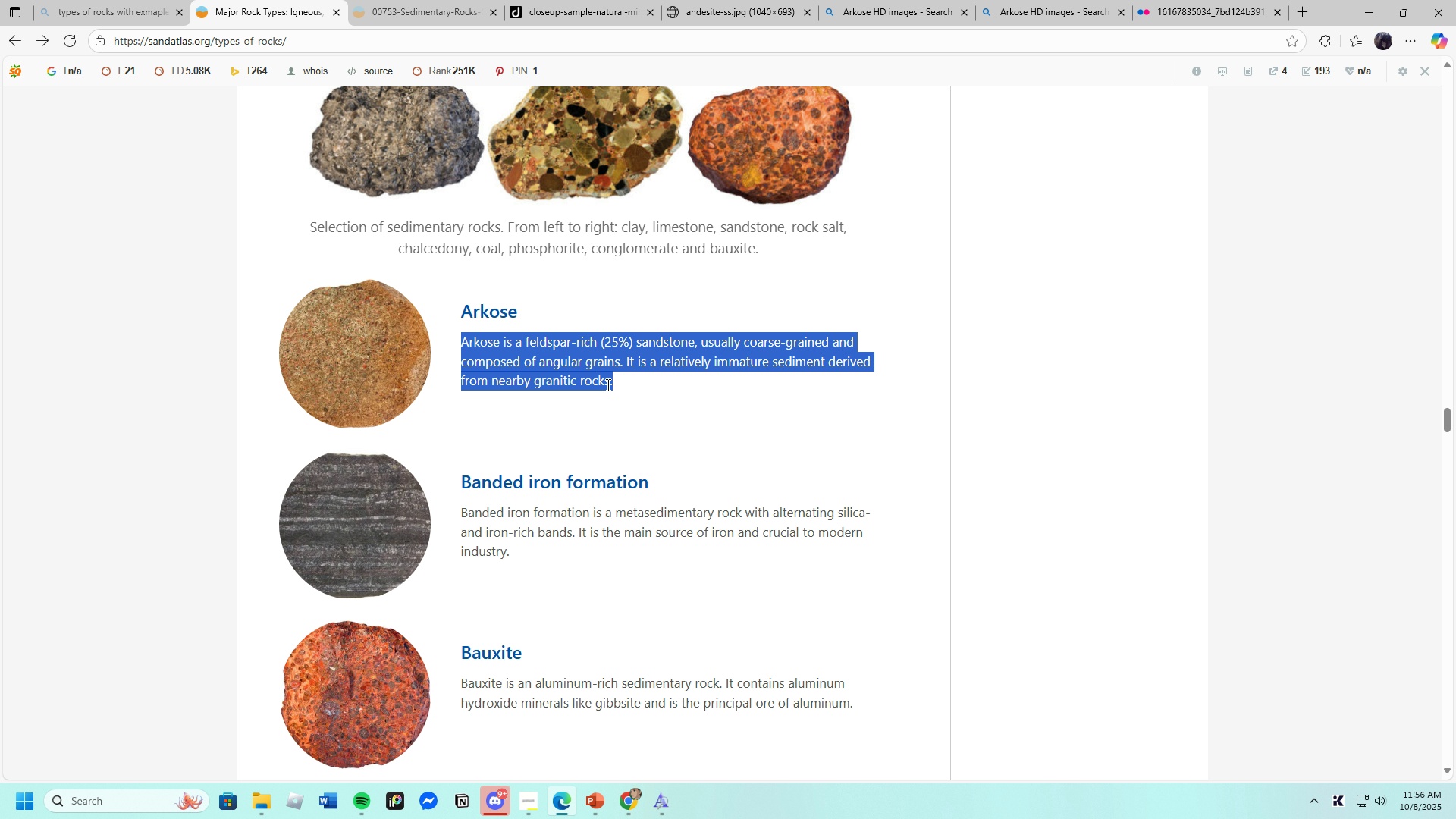 
wait(20.23)
 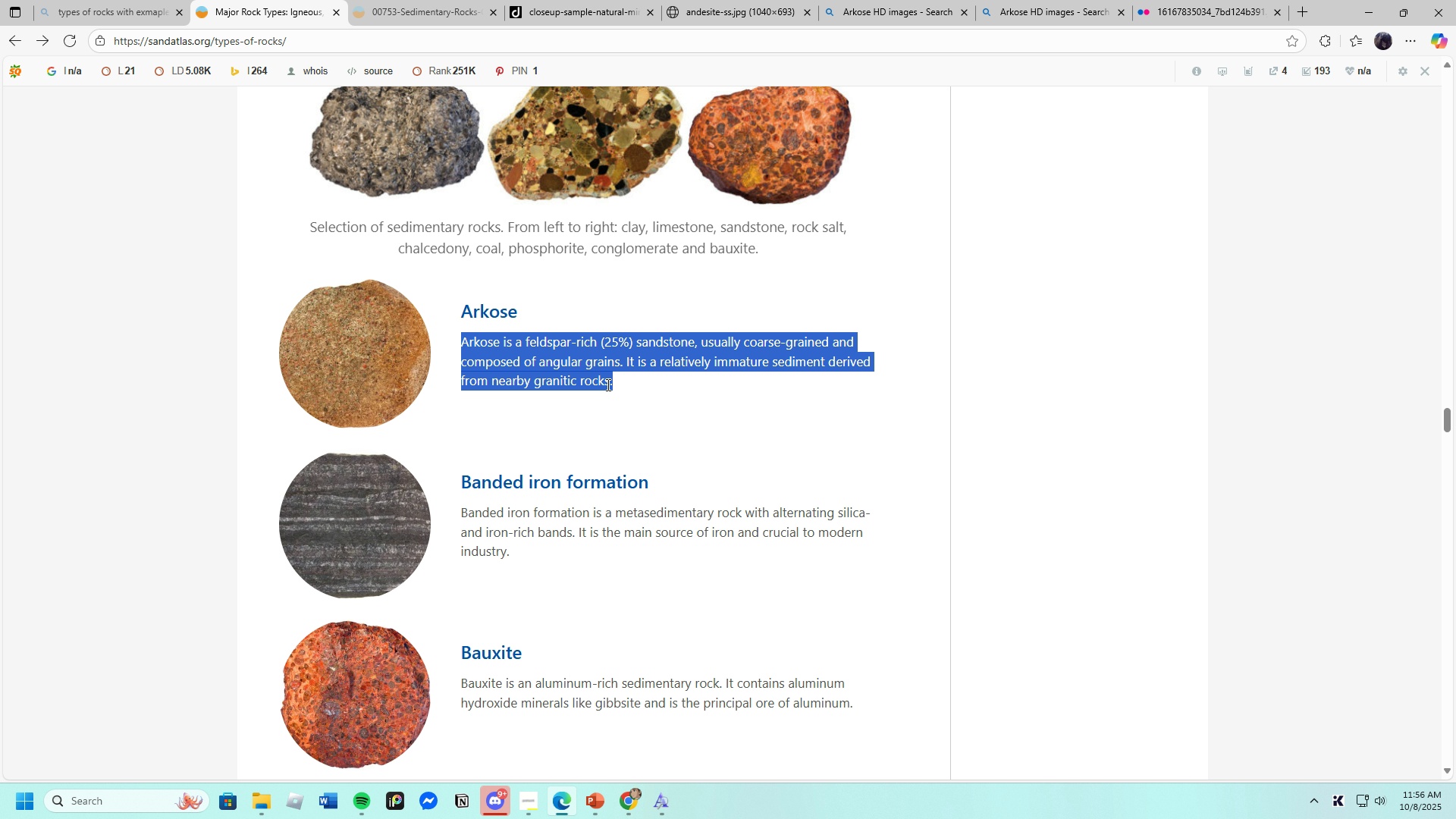 
left_click([631, 811])
 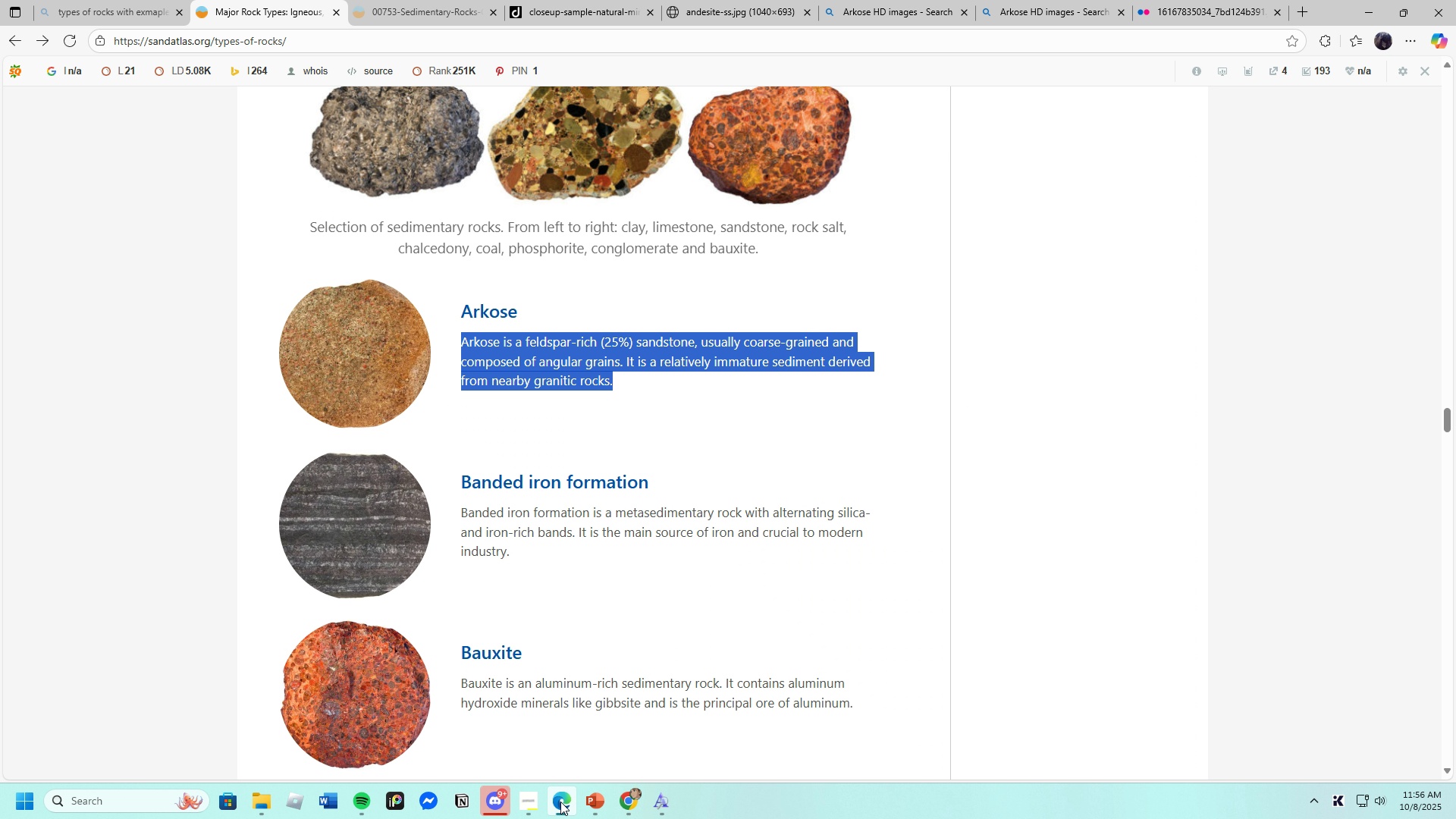 
left_click([560, 802])
 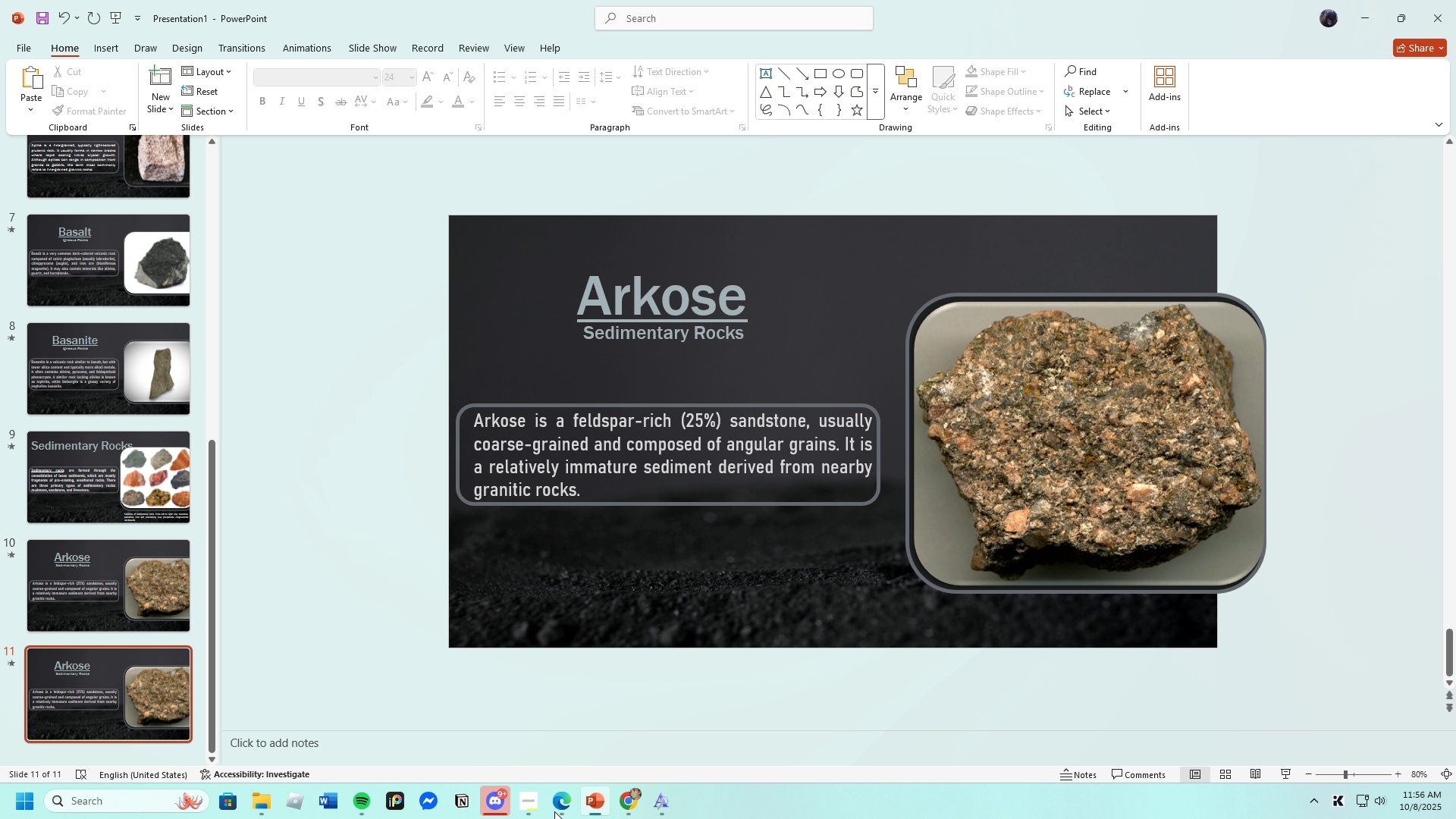 
wait(8.4)
 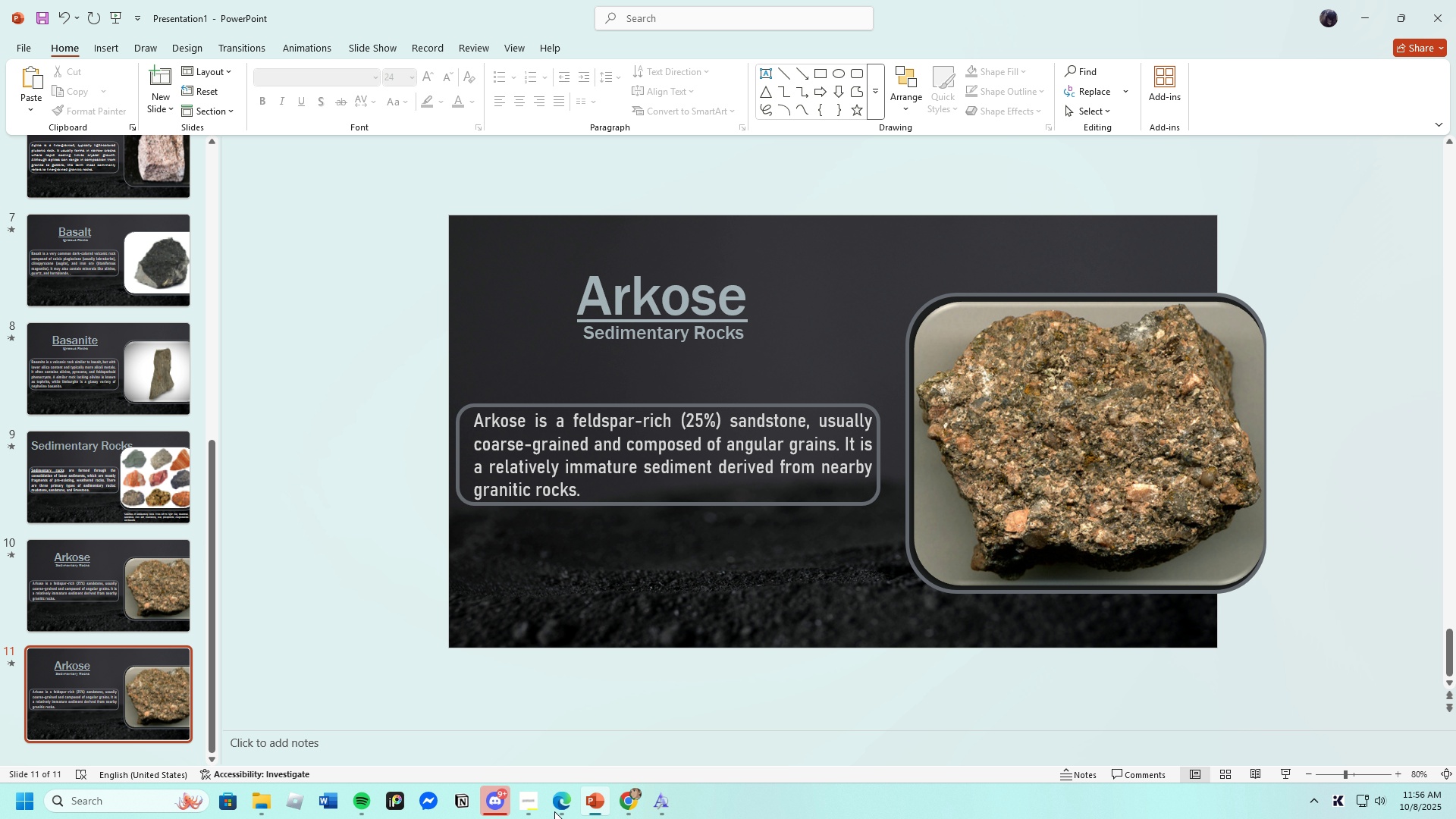 
left_click([556, 803])
 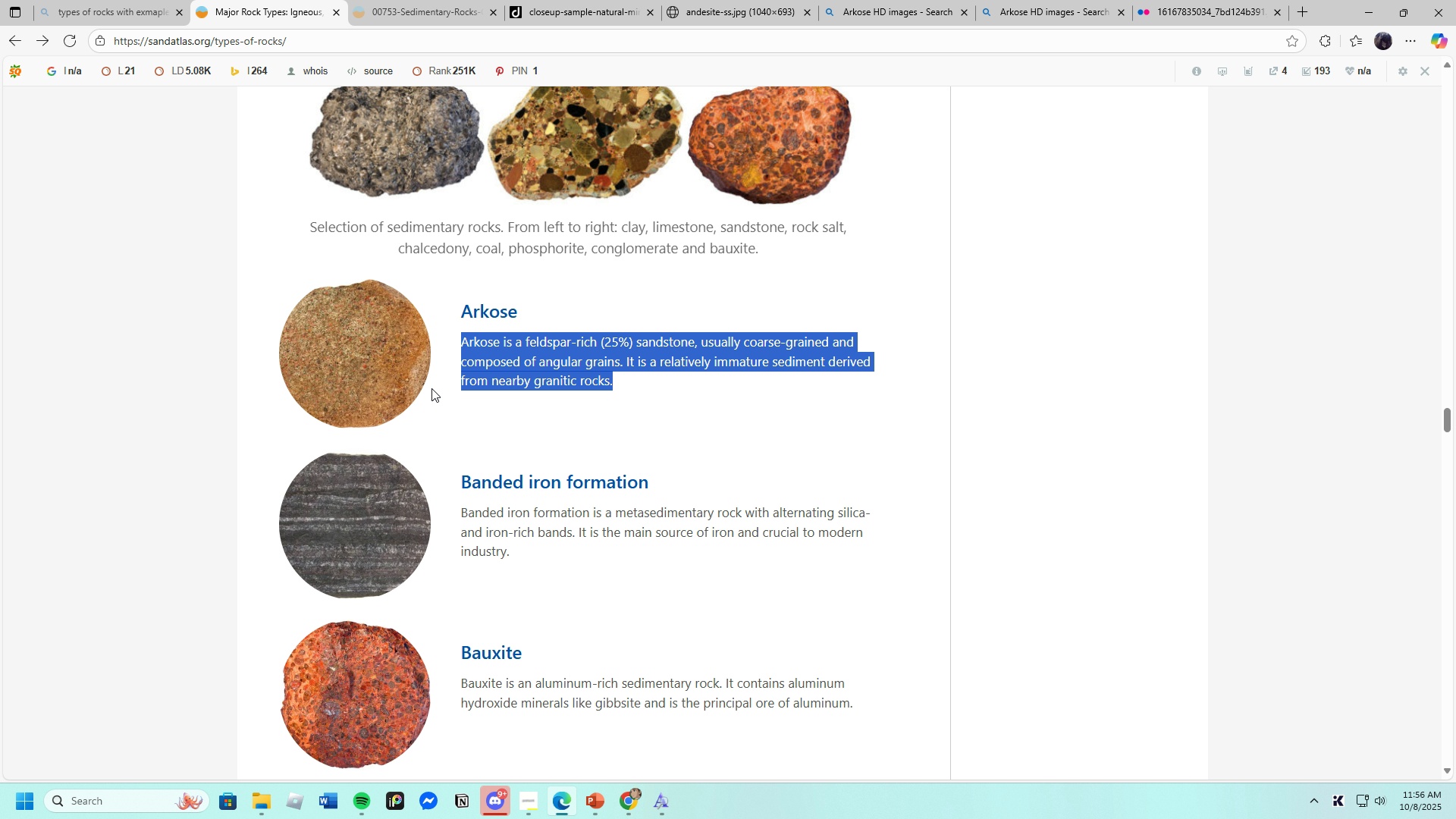 
scroll: coordinate [658, 532], scroll_direction: down, amount: 5.0
 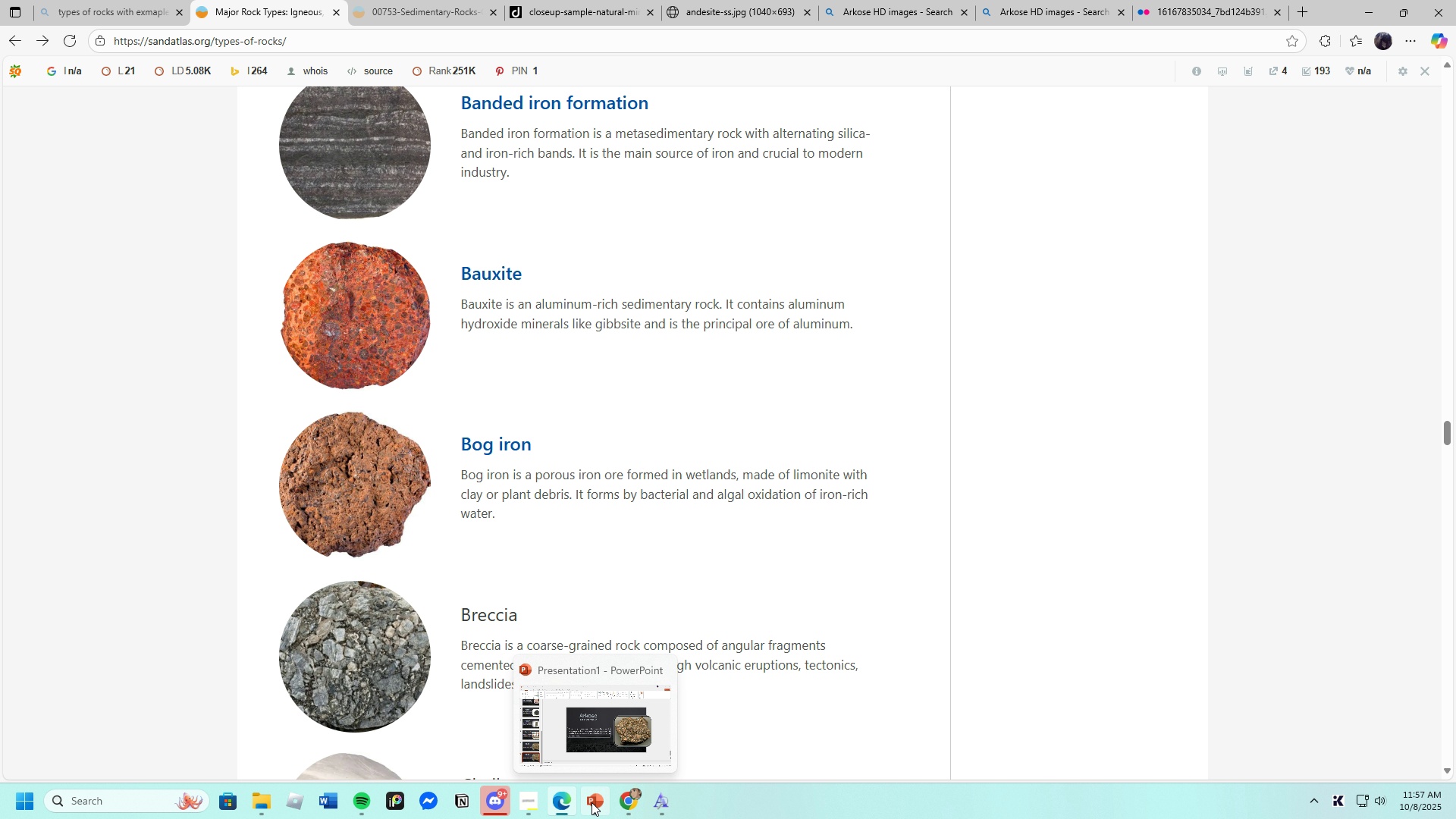 
wait(6.79)
 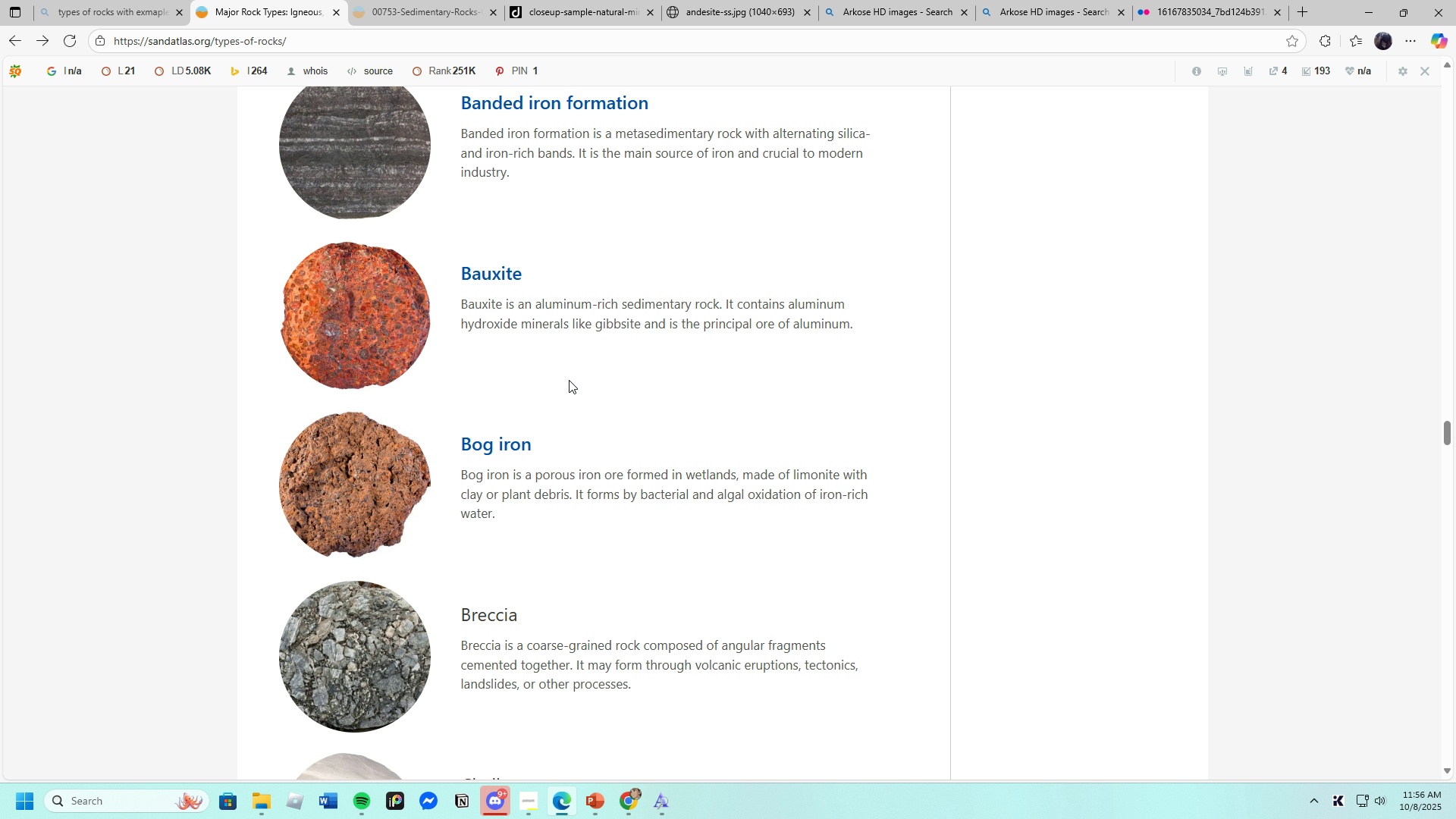 
left_click([742, 304])
 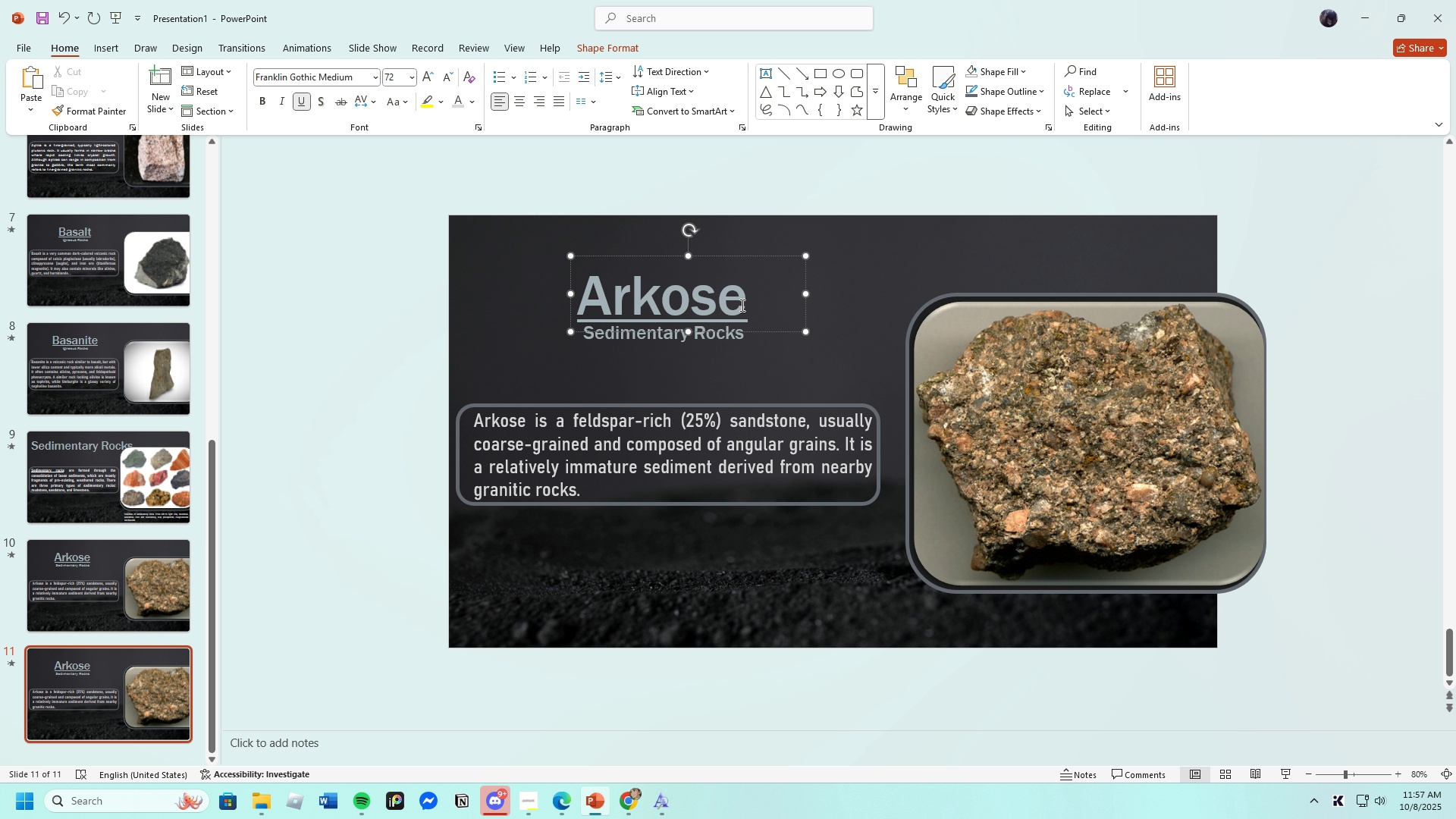 
key(Backspace)
key(Backspace)
key(Backspace)
key(Backspace)
key(Backspace)
key(Backspace)
type(Bauxite)